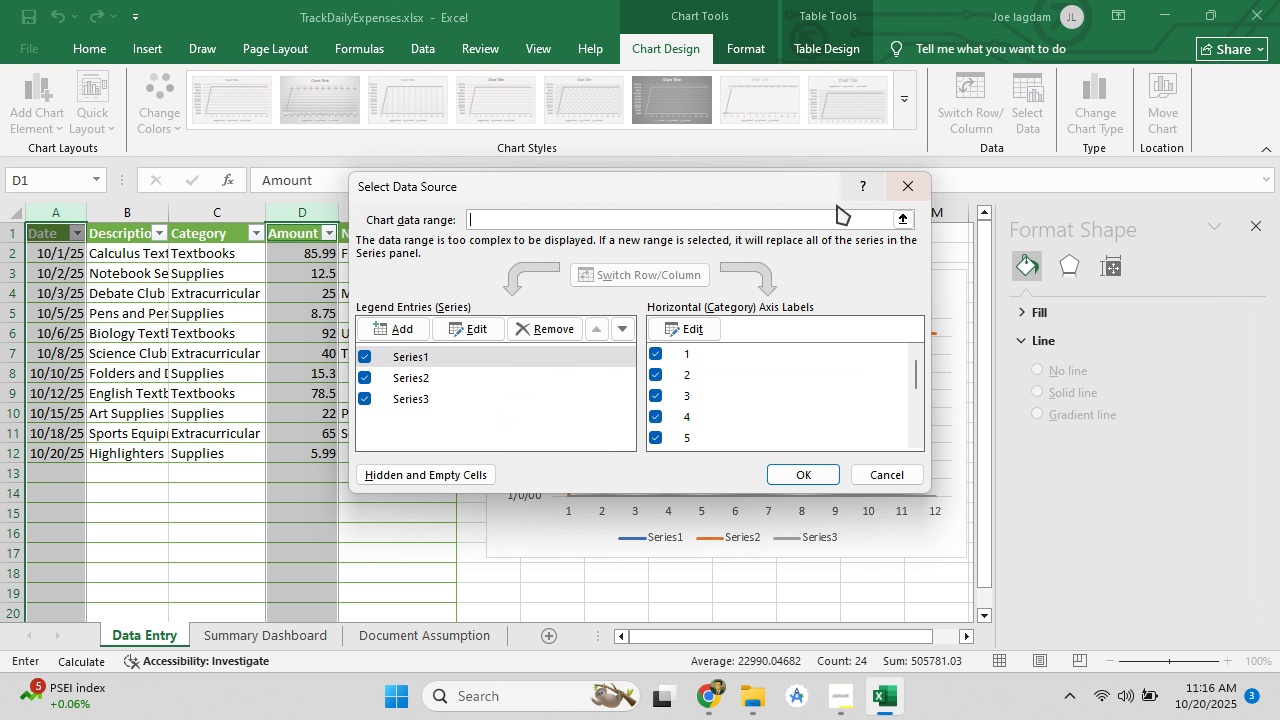 
hold_key(key=ControlLeft, duration=1.53)
left_click([75, 211])
 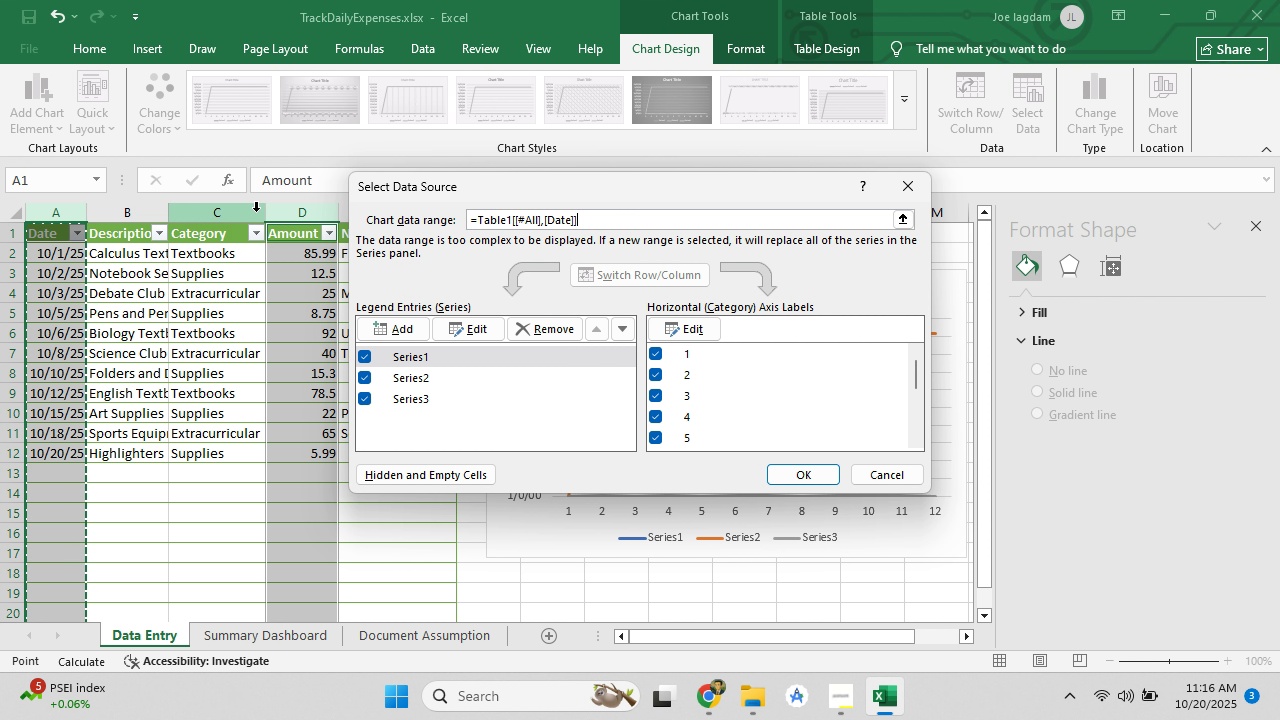 
key(Control+ControlLeft)
 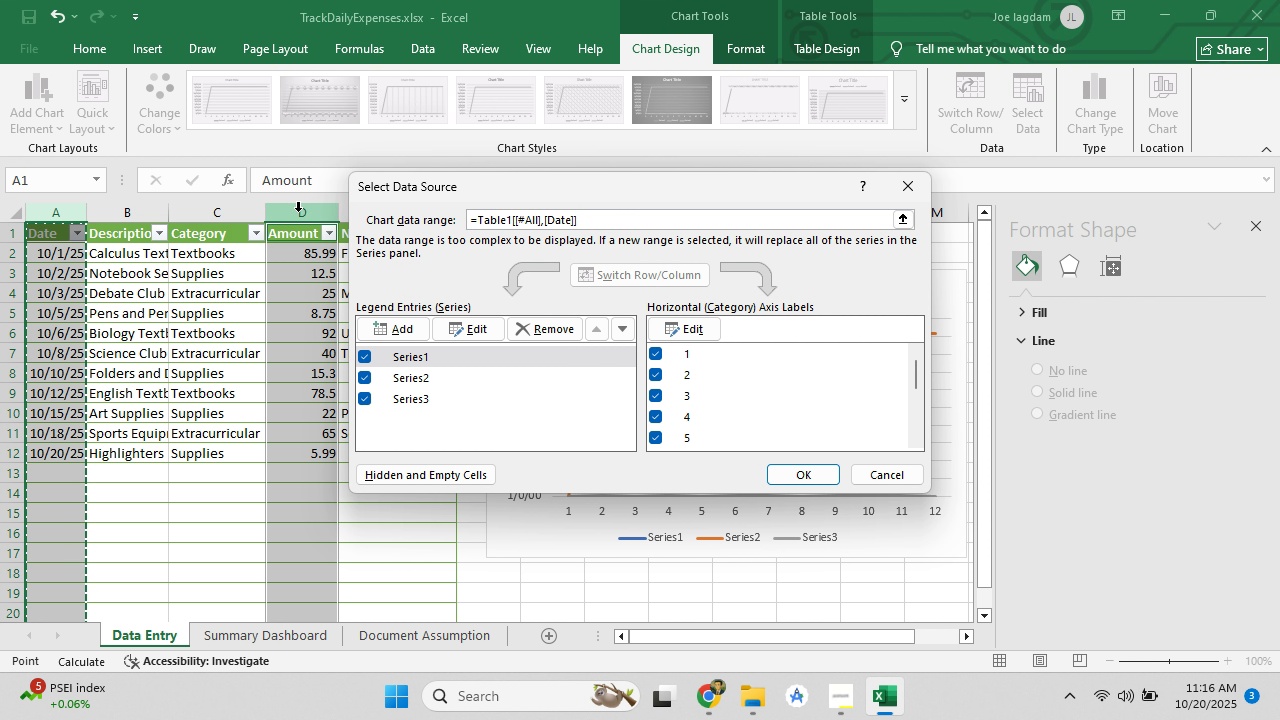 
key(Control+ControlLeft)
 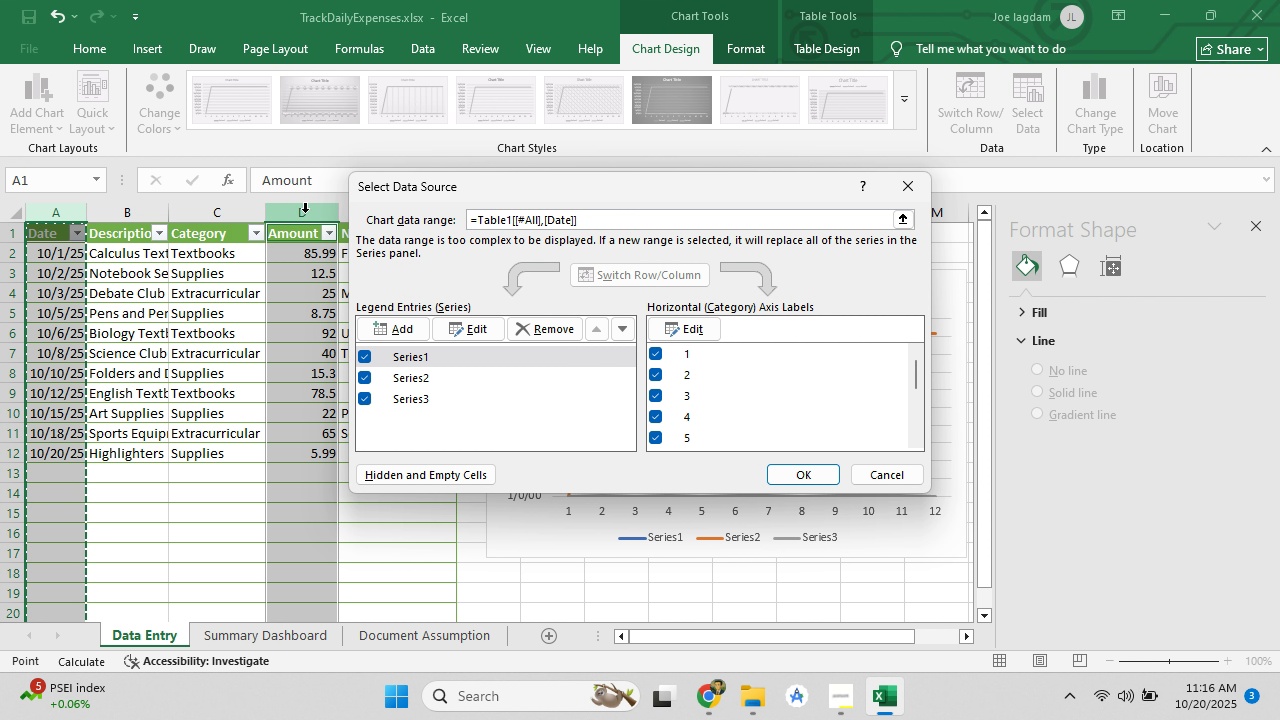 
key(Control+ControlLeft)
 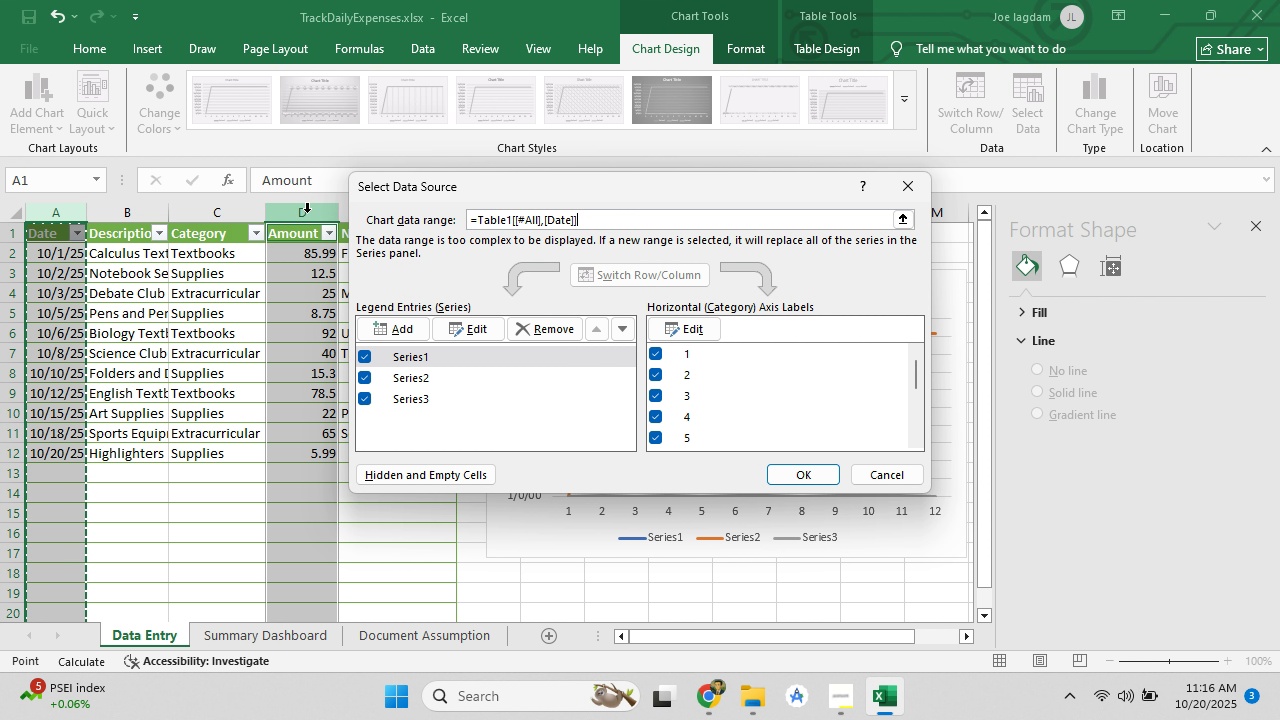 
hold_key(key=ControlLeft, duration=0.85)
left_click([307, 212])
 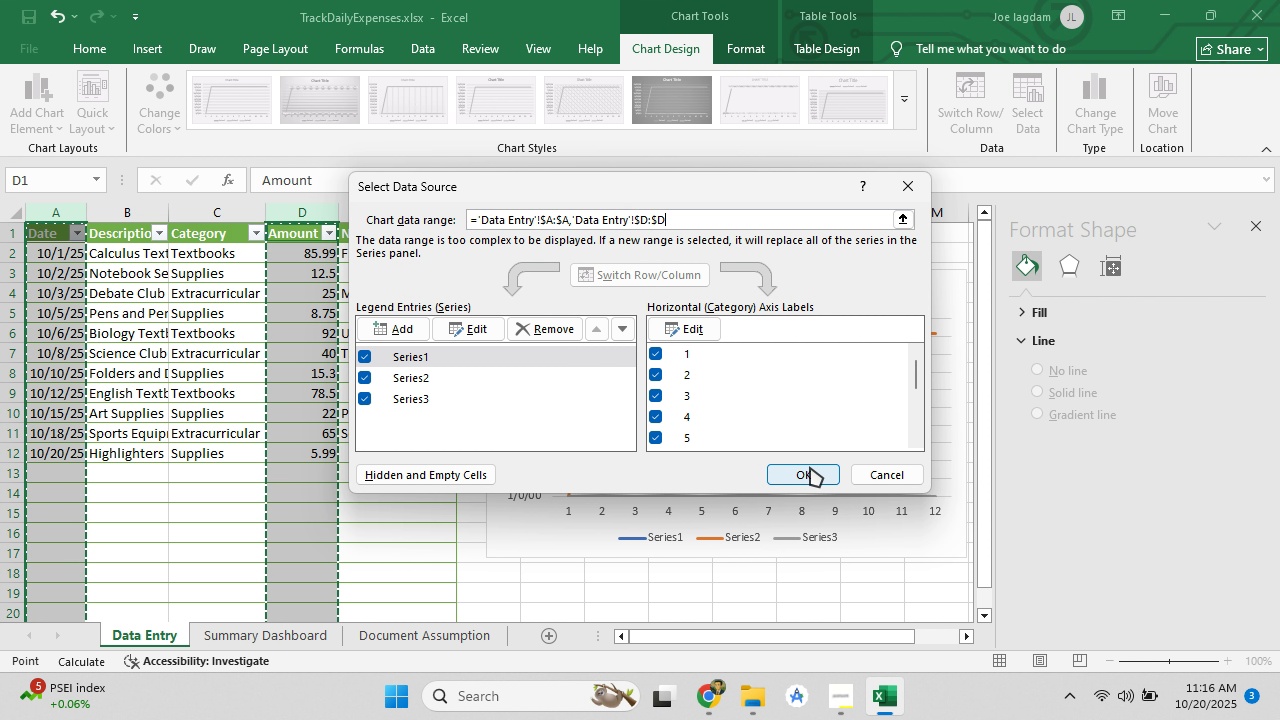 
left_click([810, 467])
 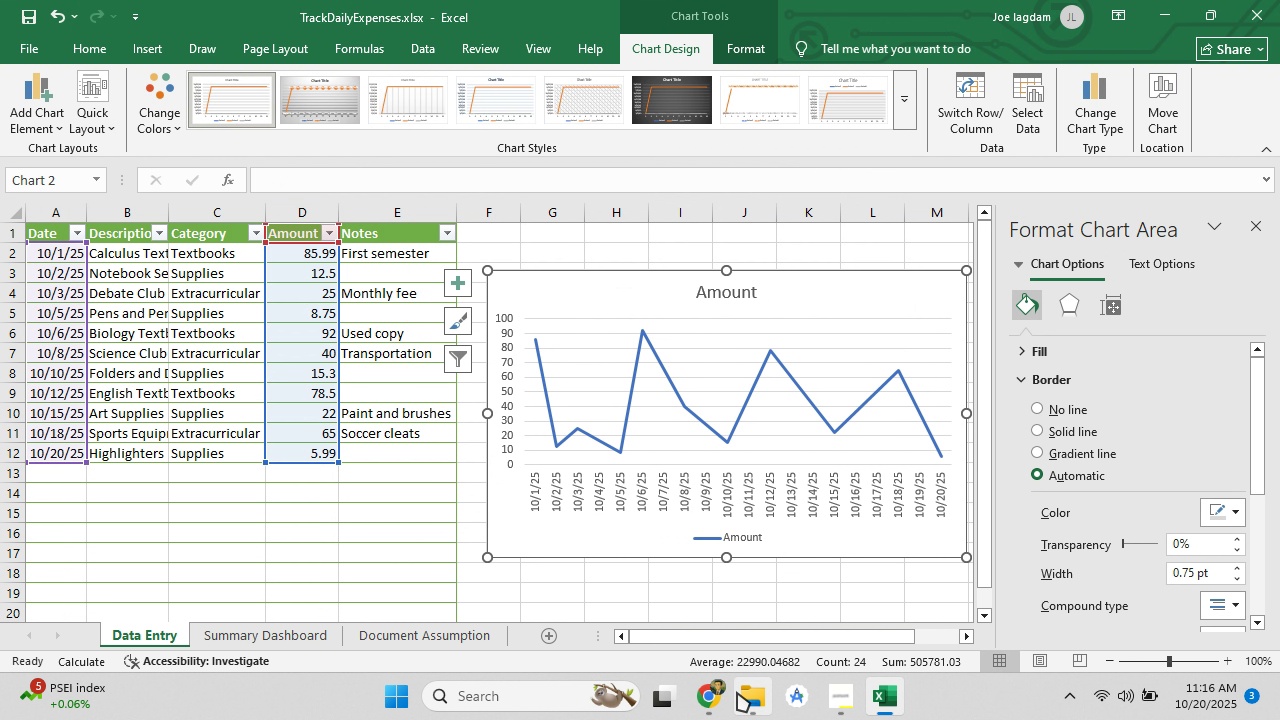 
wait(5.95)
 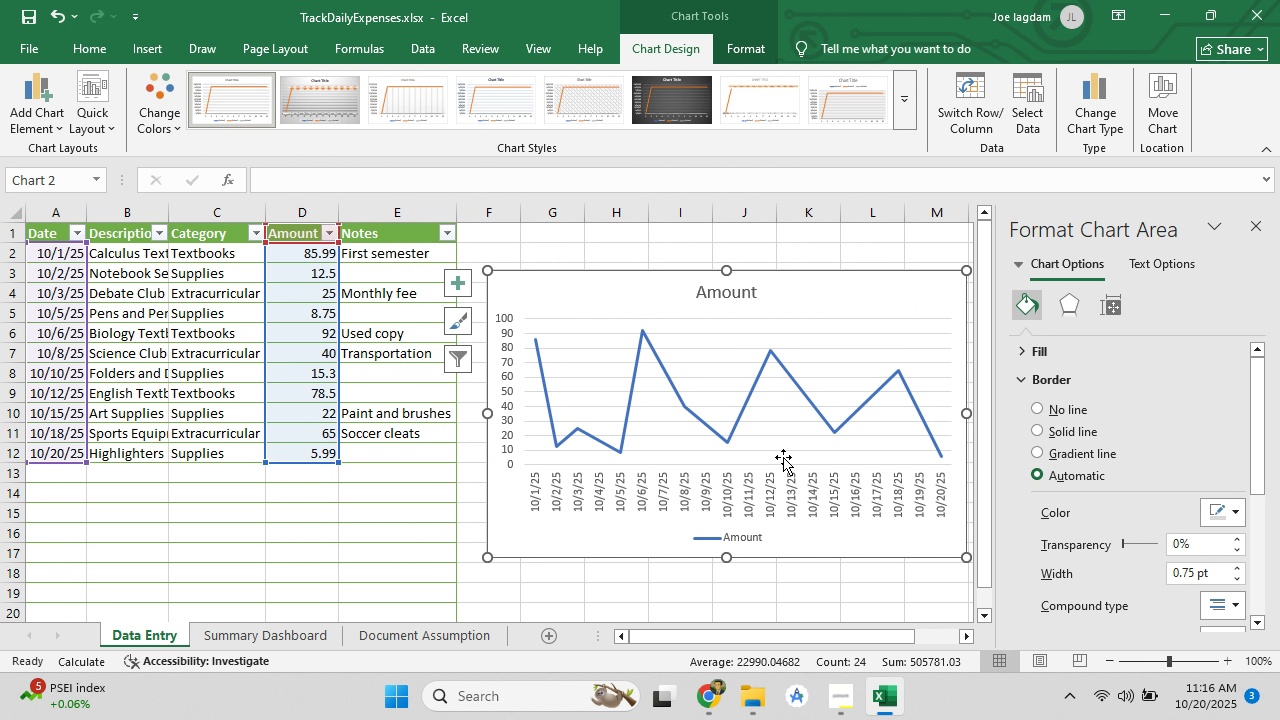 
left_click([718, 683])
 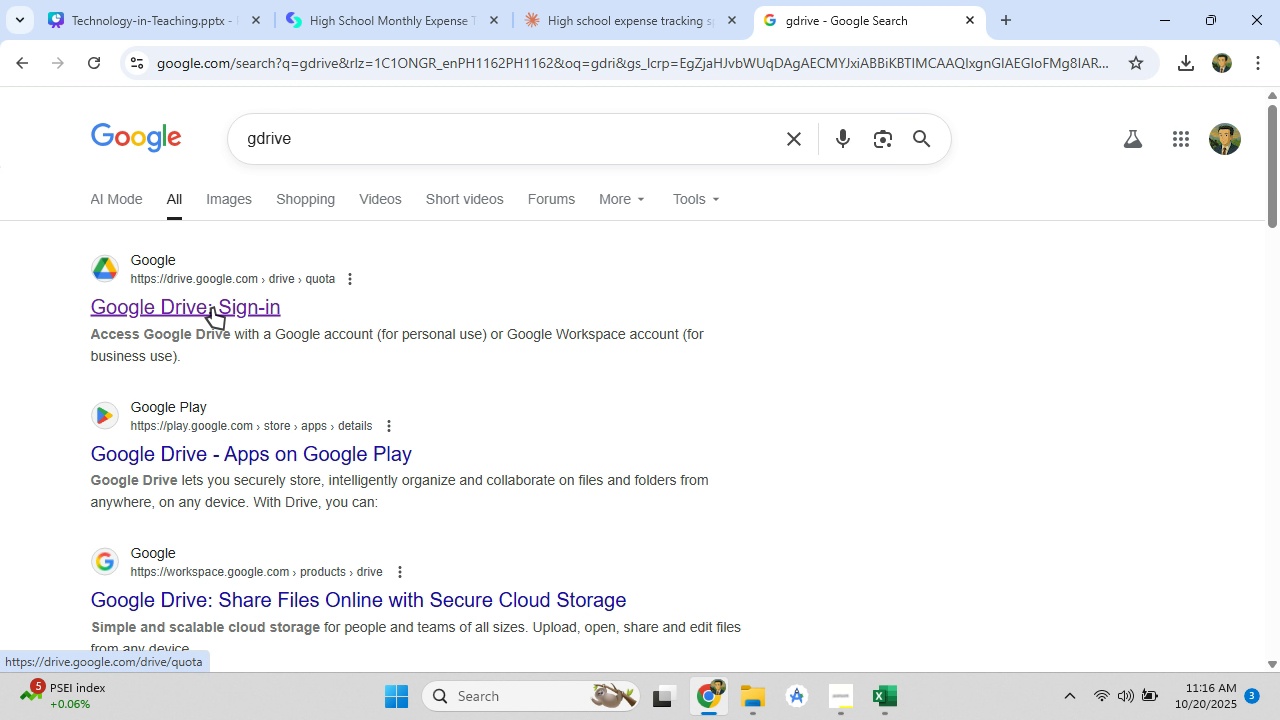 
left_click([212, 308])
 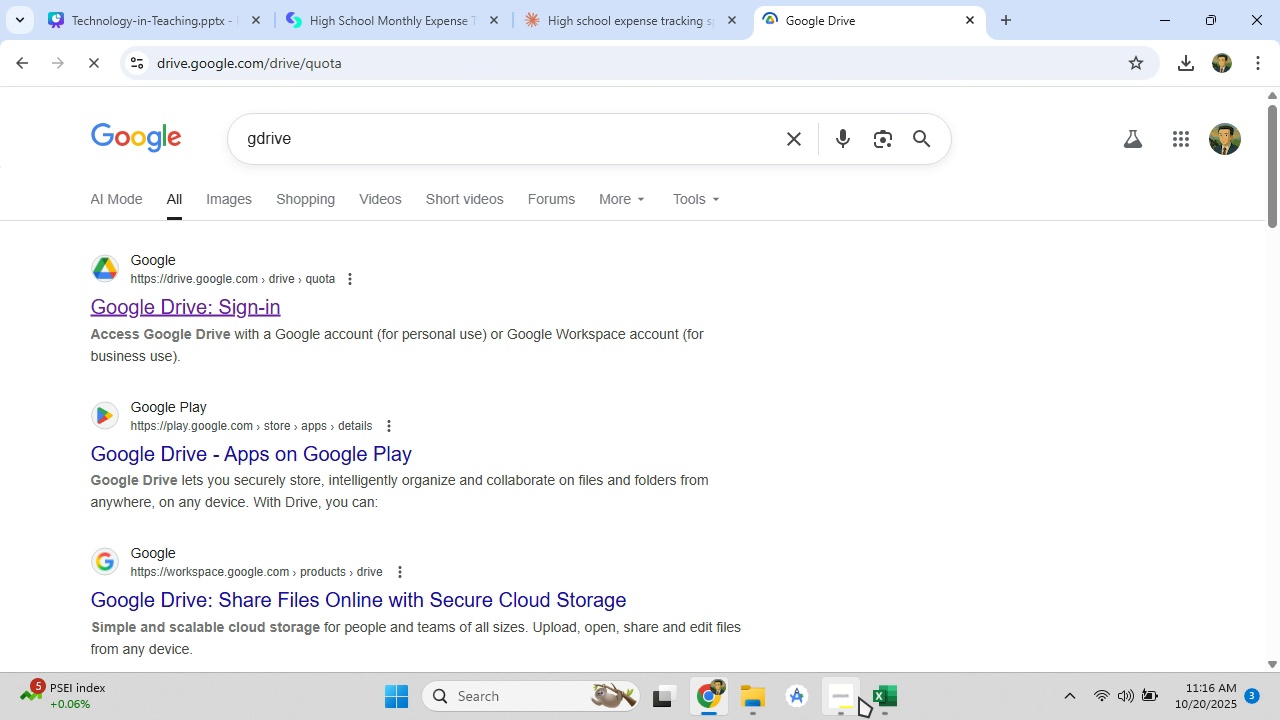 
left_click([859, 697])
 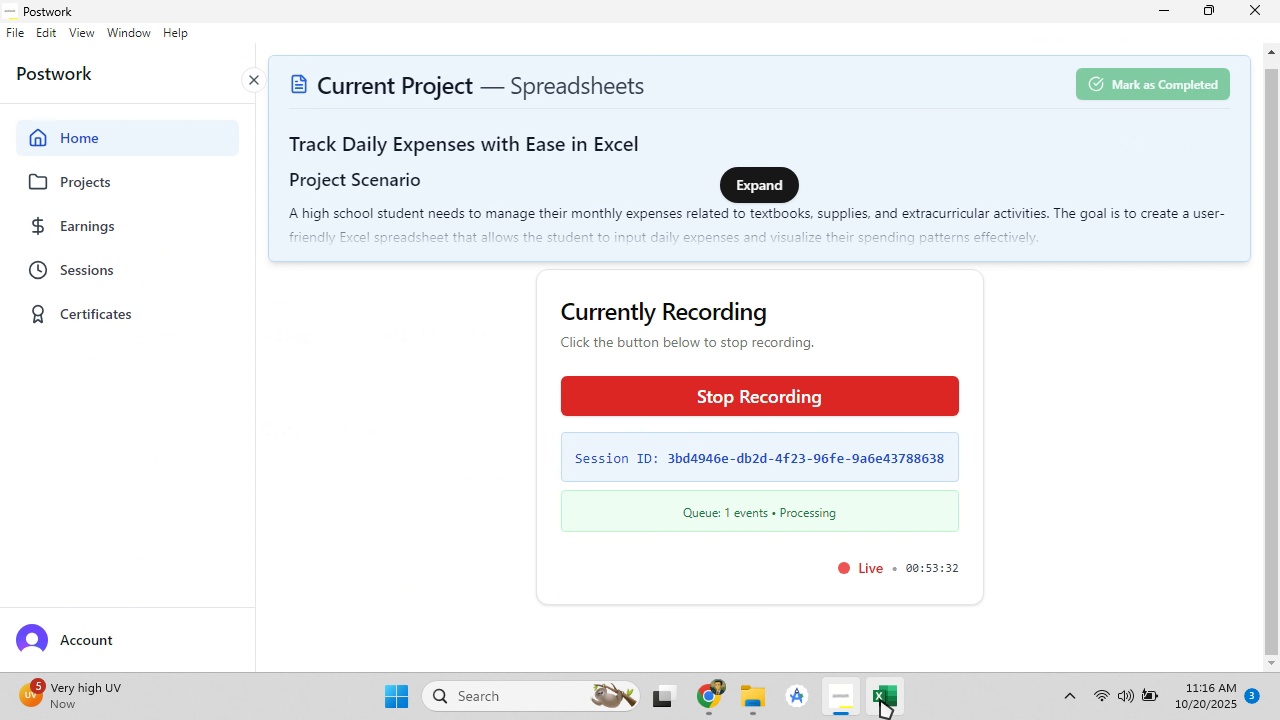 
left_click([880, 699])
 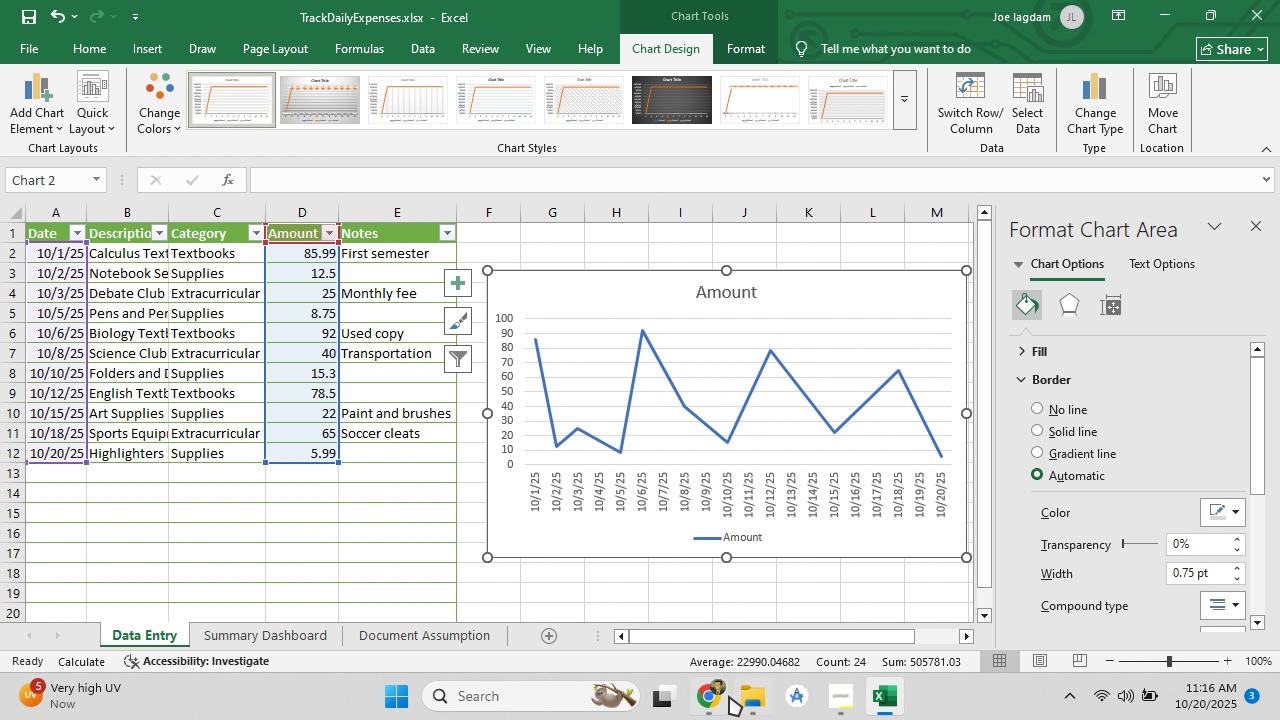 
left_click([724, 703])
 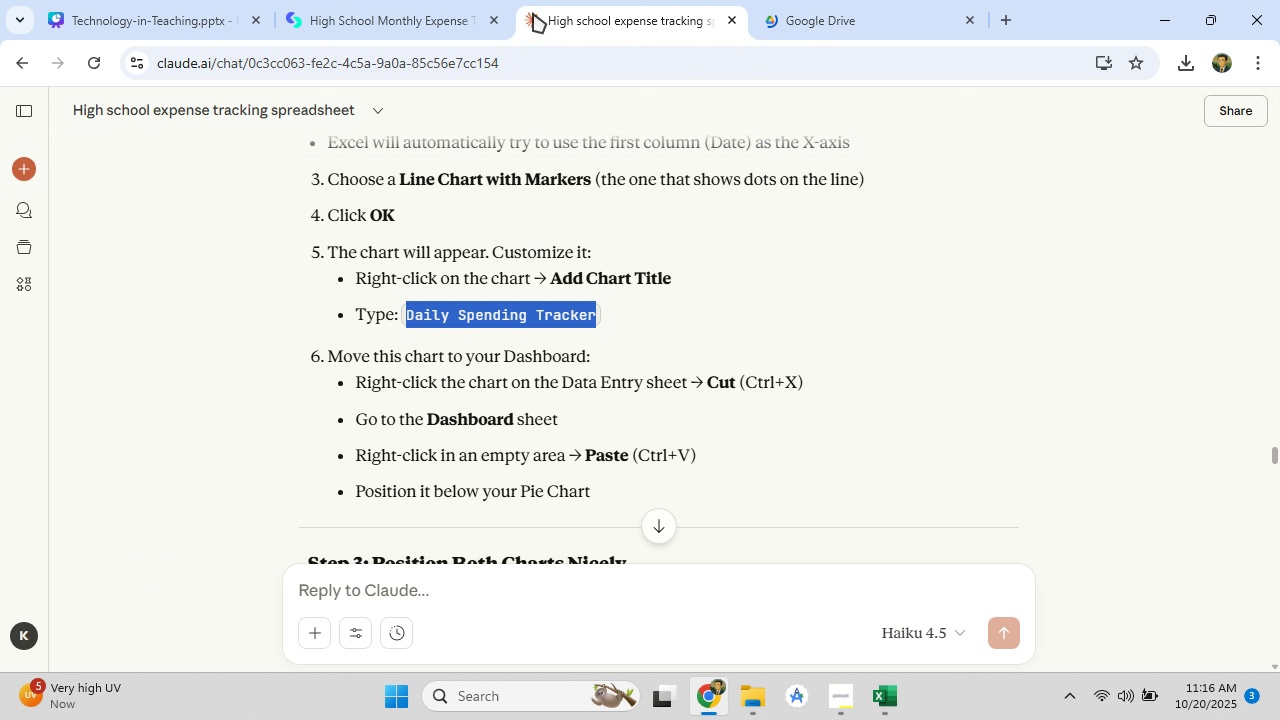 
left_click([533, 0])
 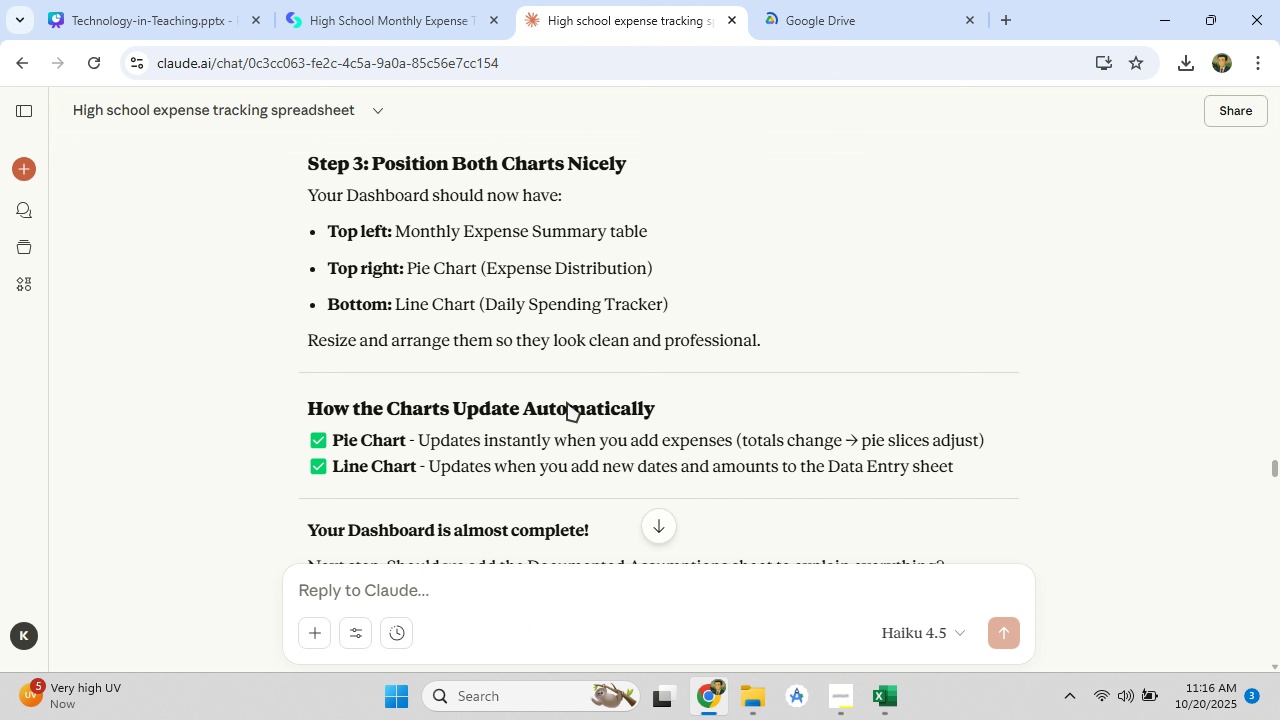 
scroll: coordinate [593, 390], scroll_direction: down, amount: 37.0
 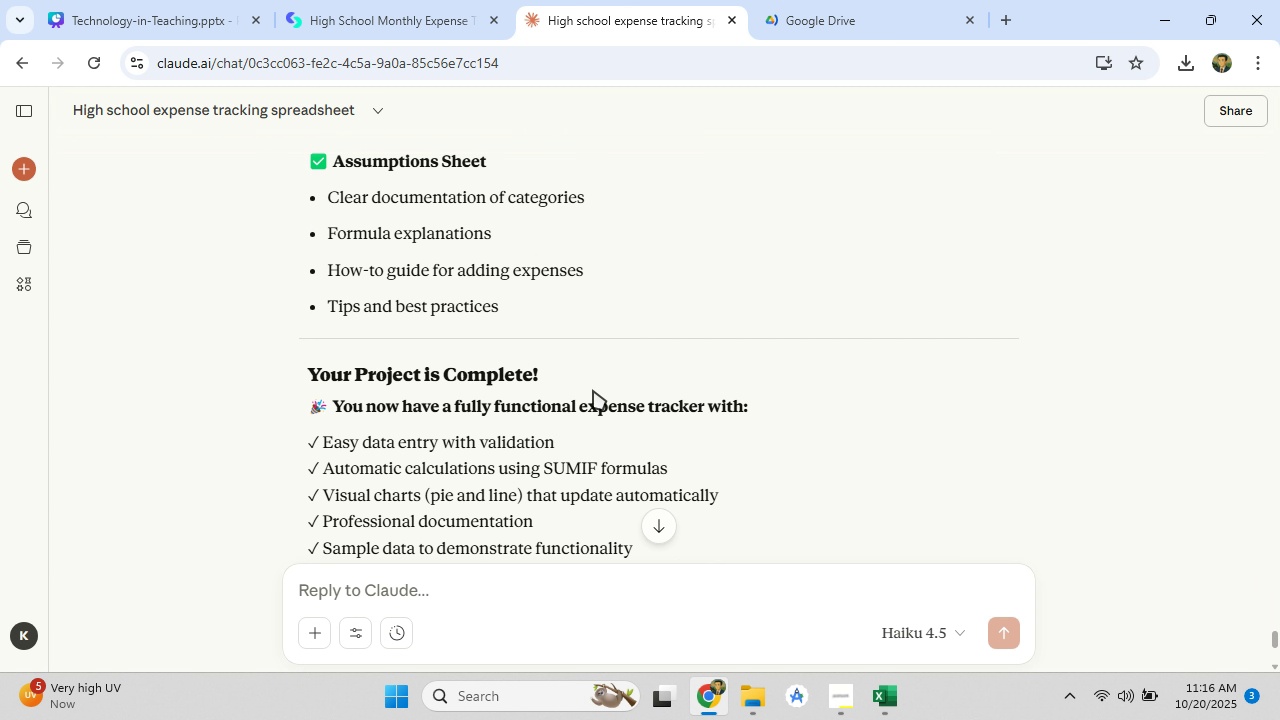 
scroll: coordinate [596, 390], scroll_direction: up, amount: 41.0
 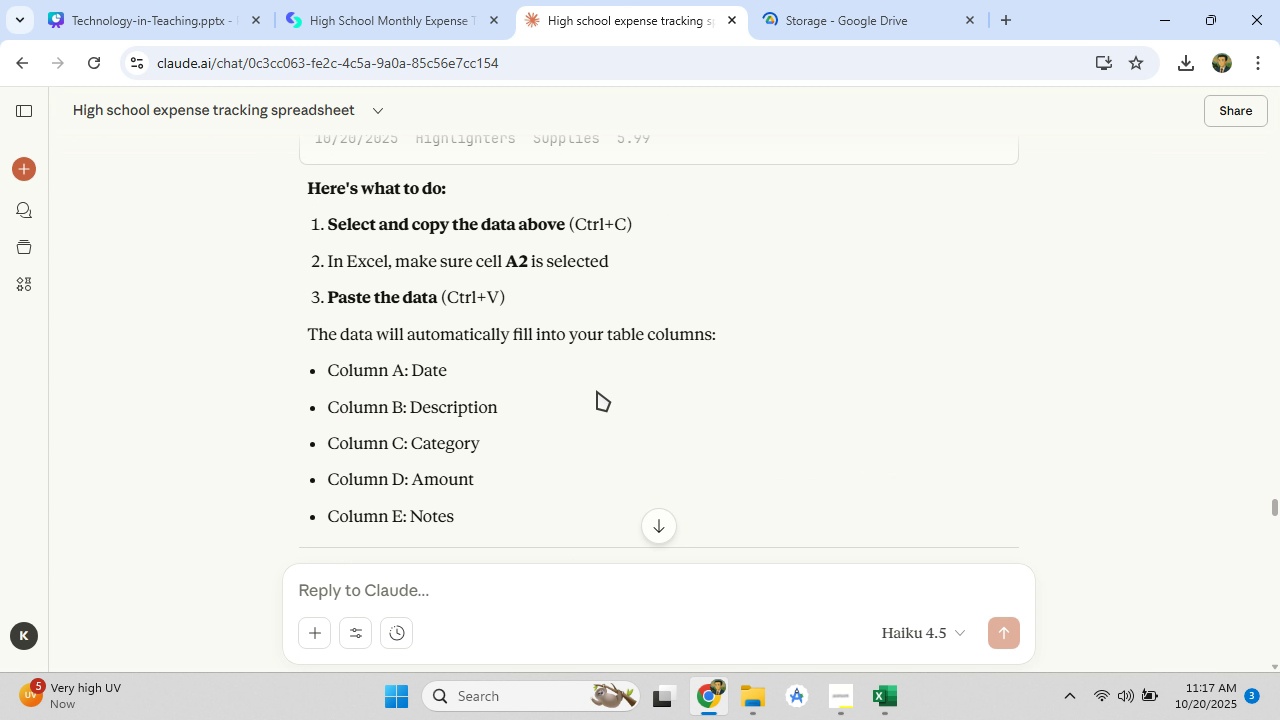 
scroll: coordinate [572, 426], scroll_direction: down, amount: 10.0
 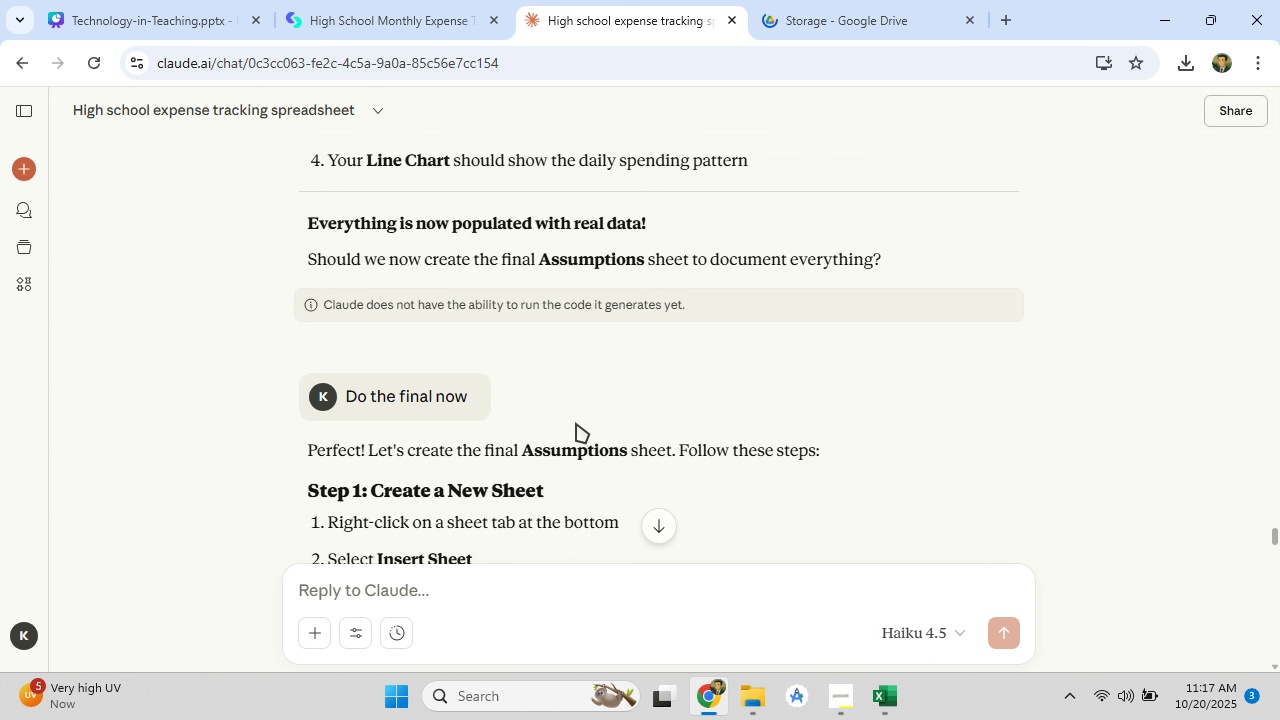 
scroll: coordinate [576, 423], scroll_direction: up, amount: 14.0
 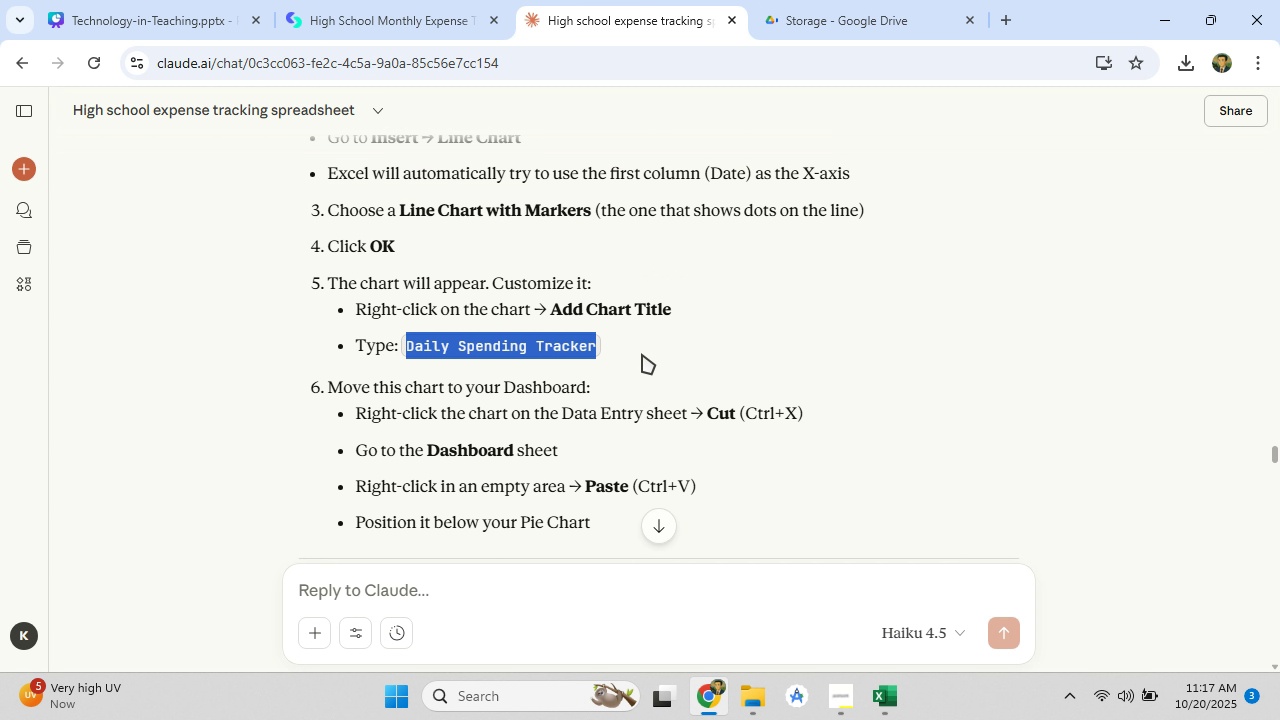 
left_click([642, 354])
 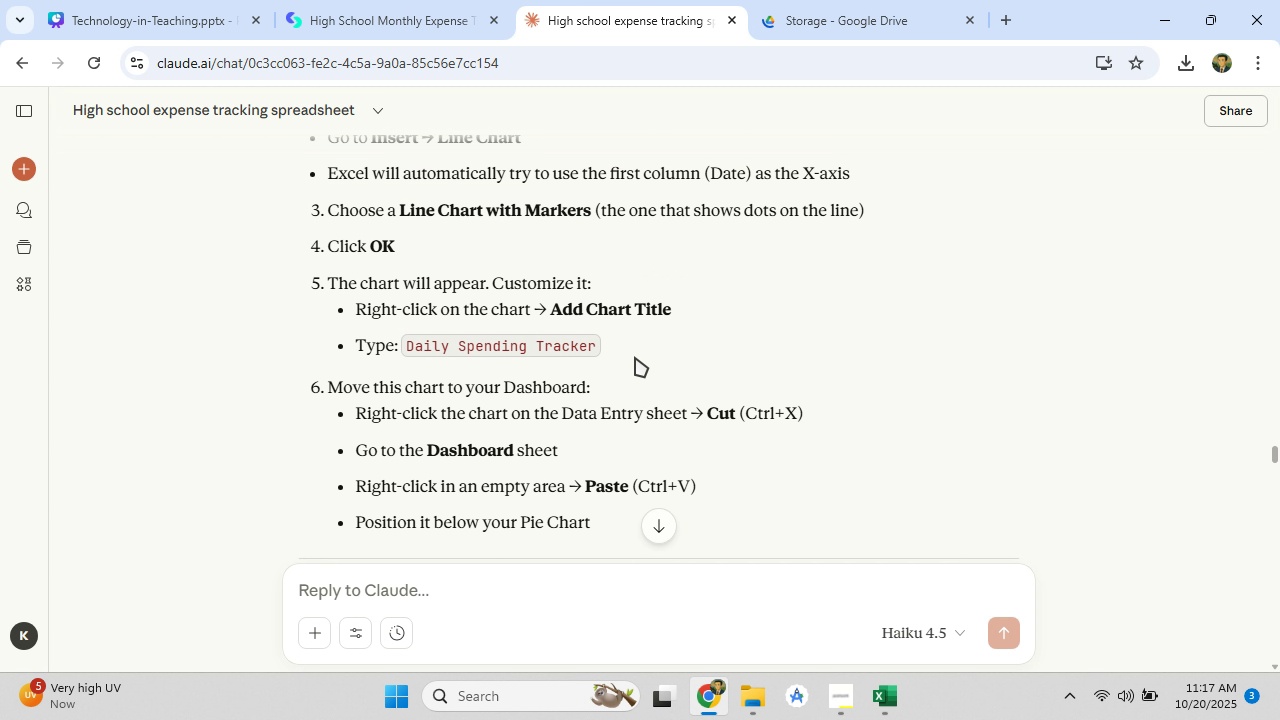 
scroll: coordinate [635, 357], scroll_direction: down, amount: 1.0
 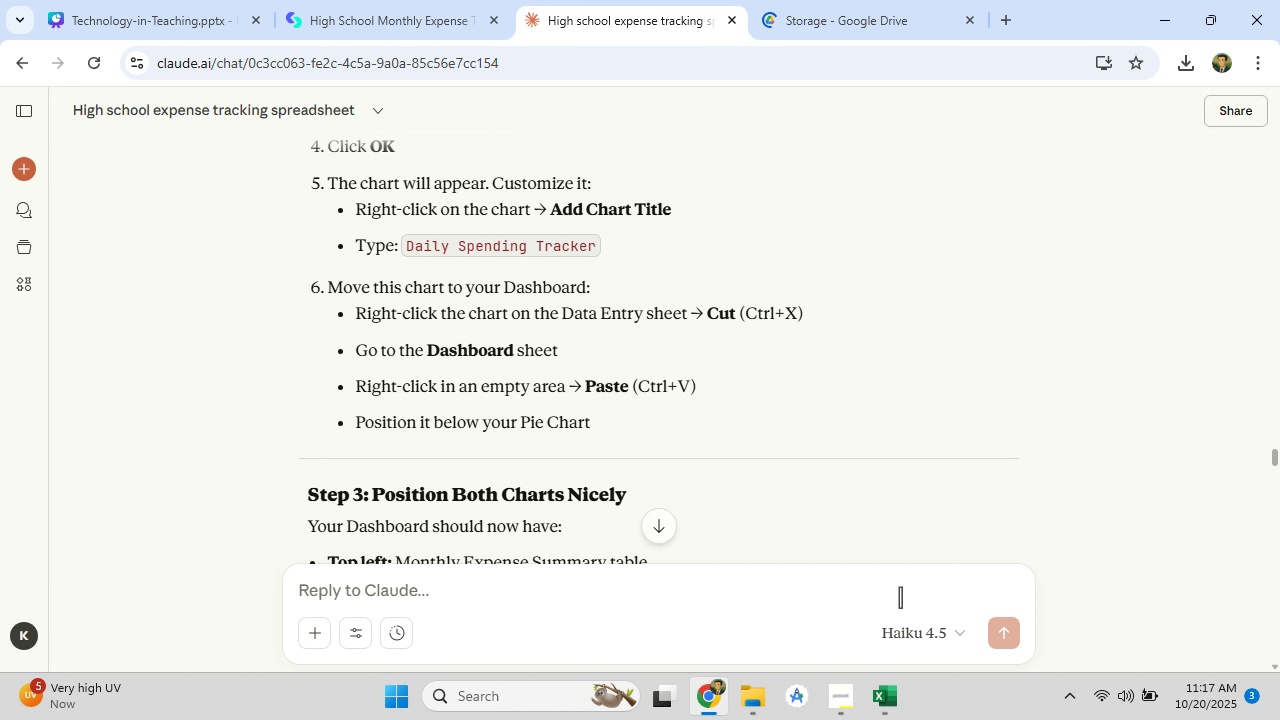 
left_click([895, 694])
 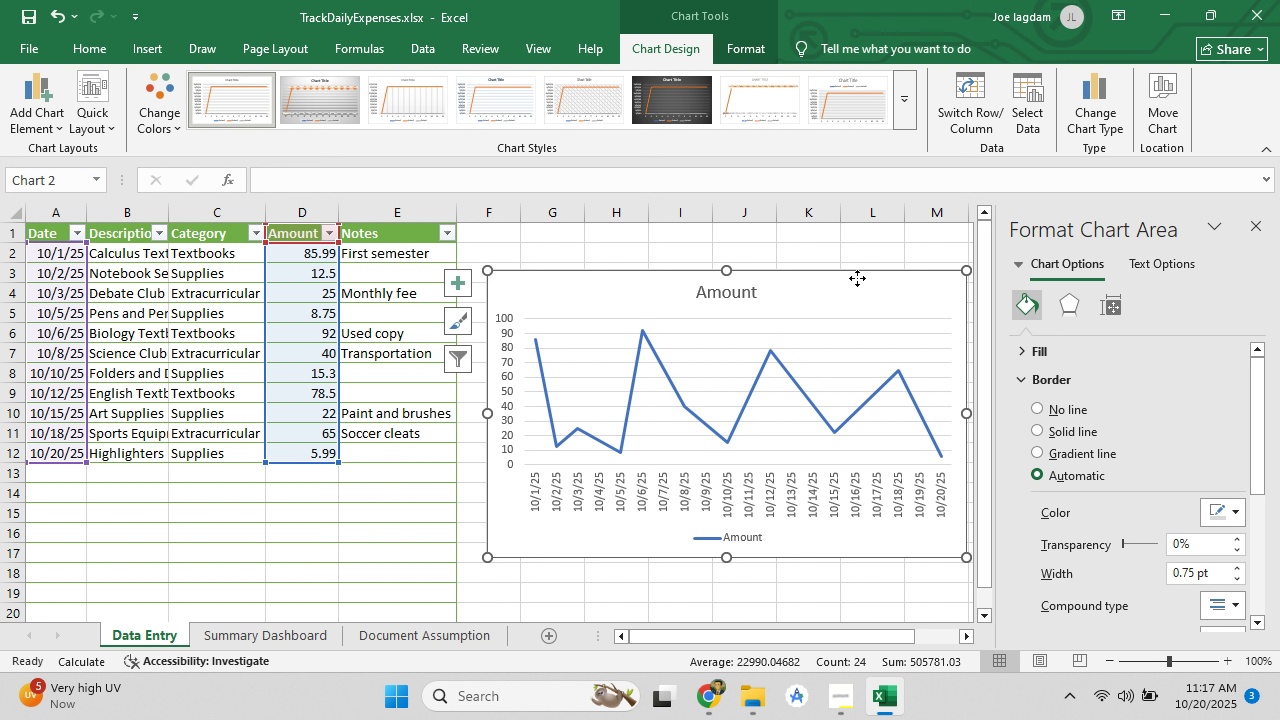 
left_click([857, 278])
 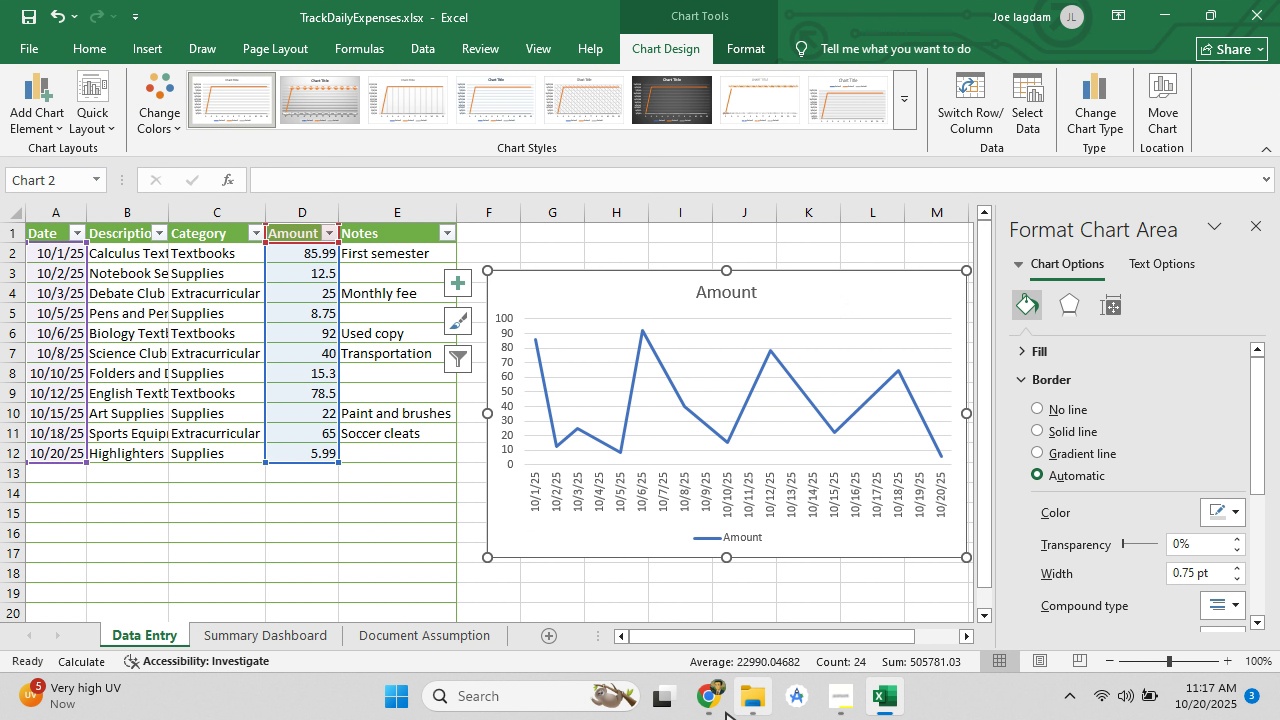 
left_click([722, 706])
 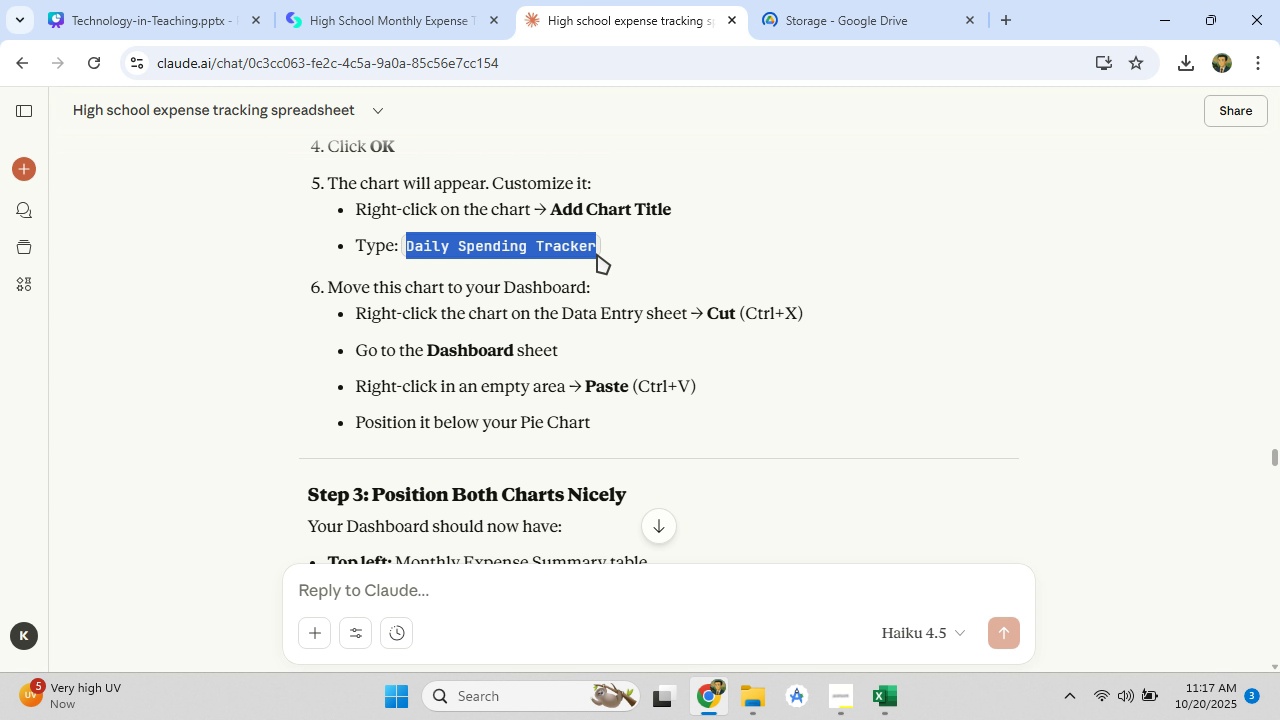 
right_click([594, 253])
 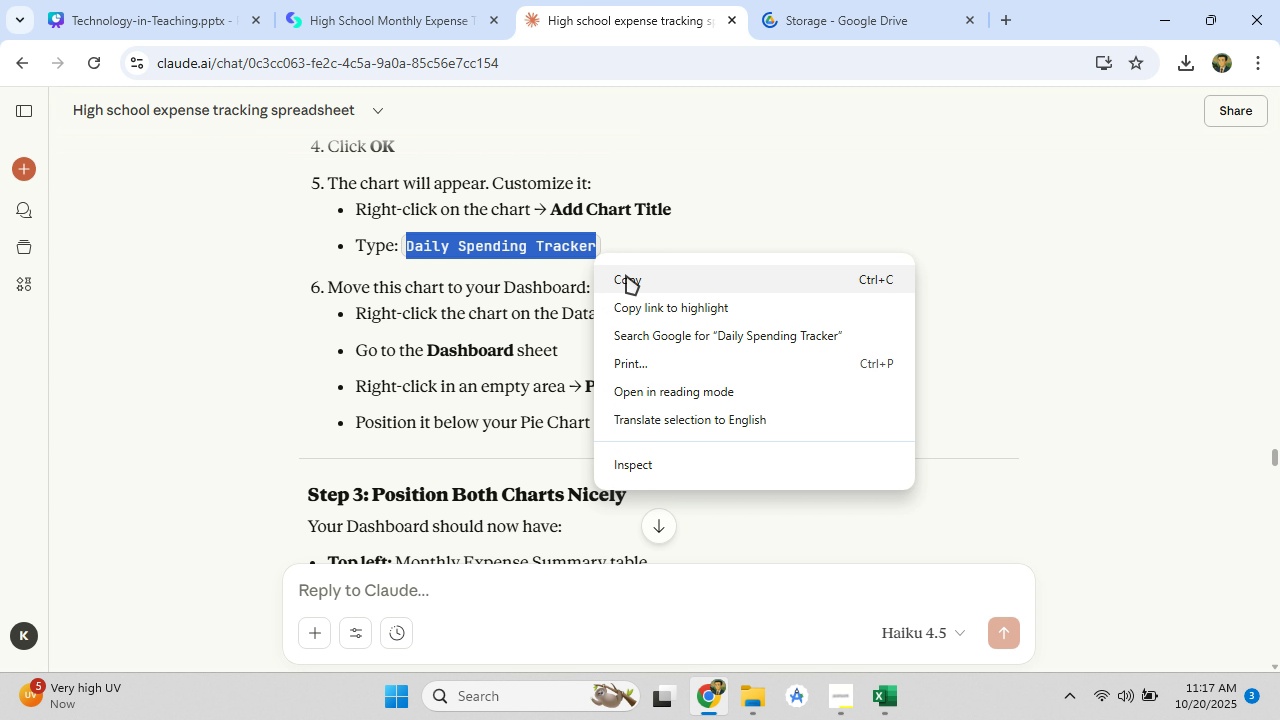 
left_click([626, 275])
 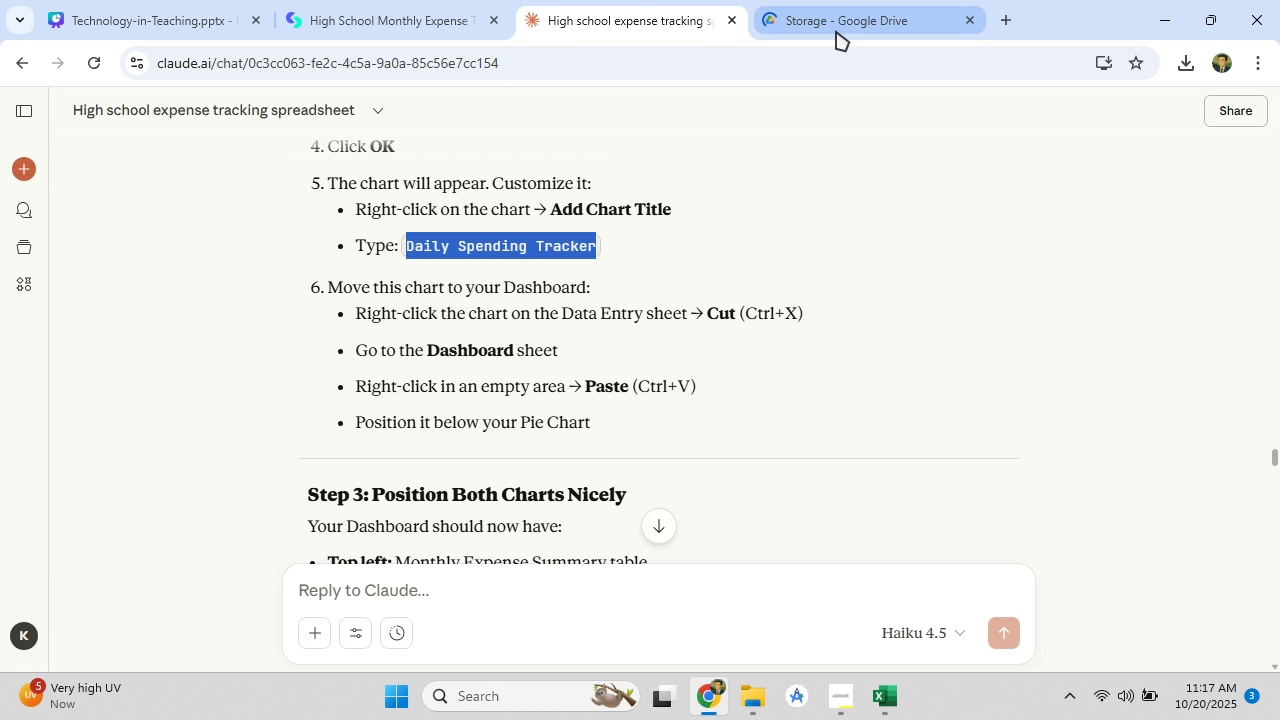 
left_click([836, 31])
 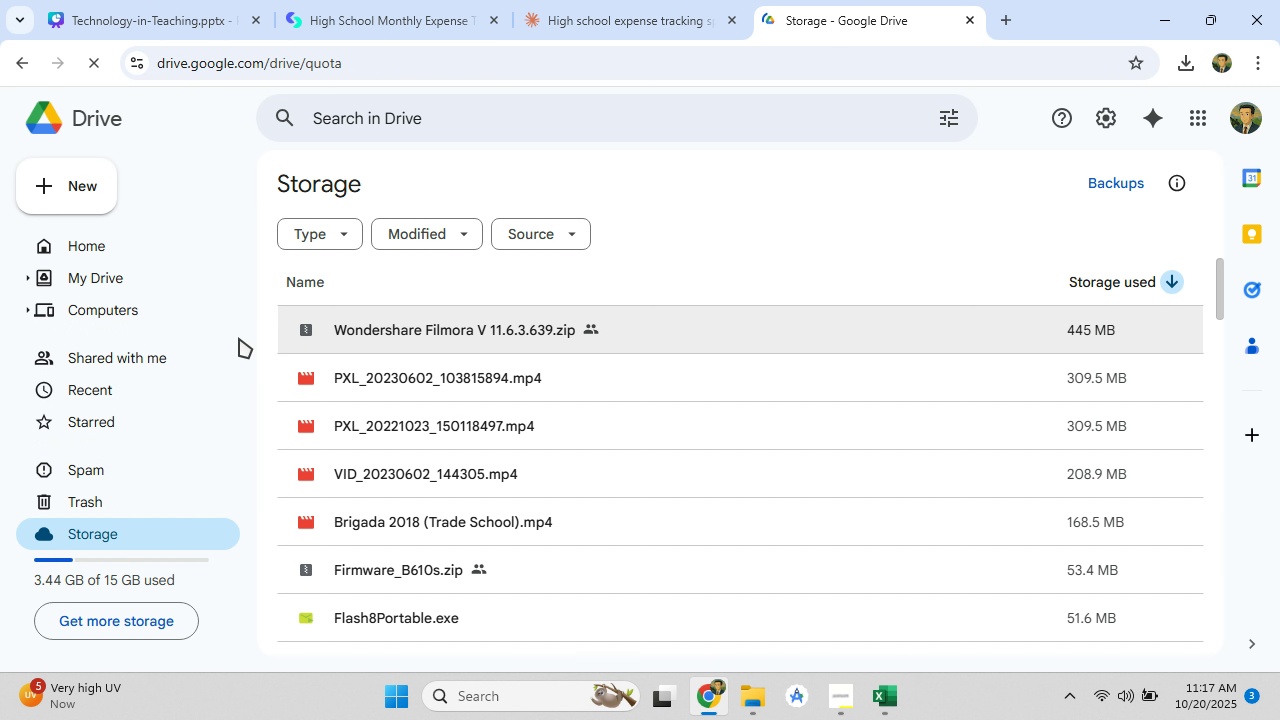 
scroll: coordinate [121, 525], scroll_direction: down, amount: 5.0
 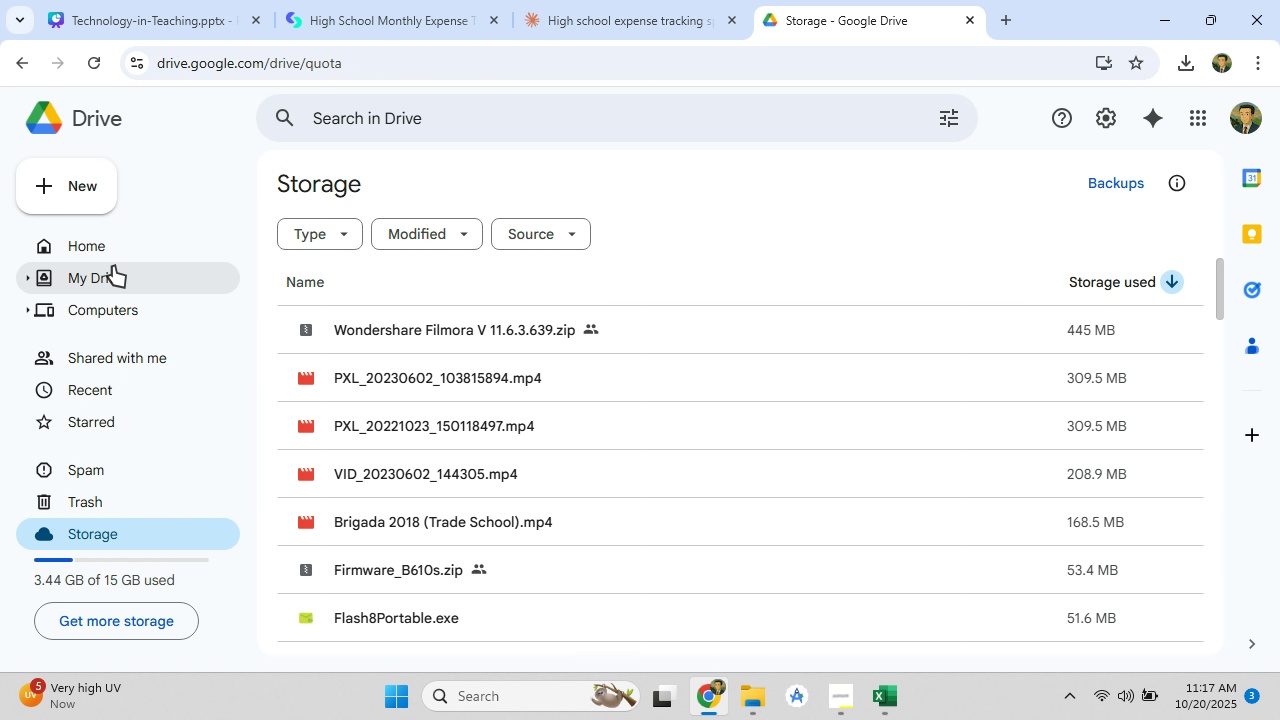 
left_click([113, 266])
 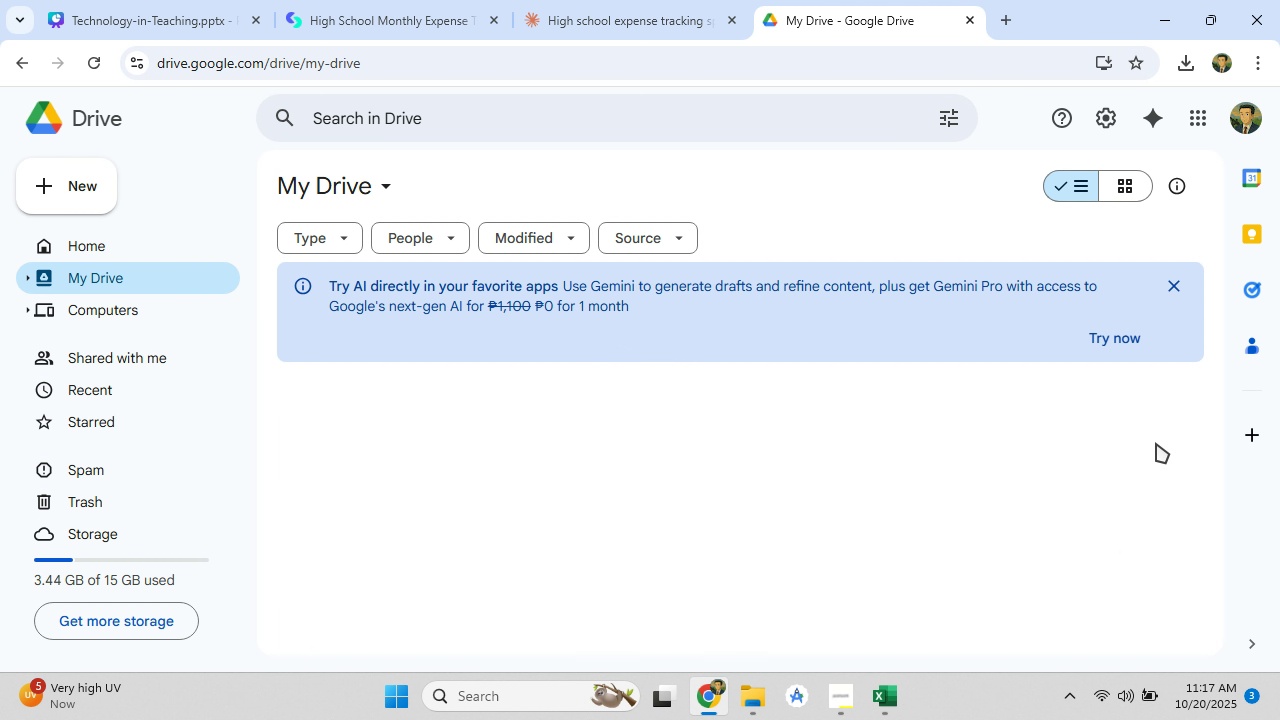 
left_click([1169, 283])
 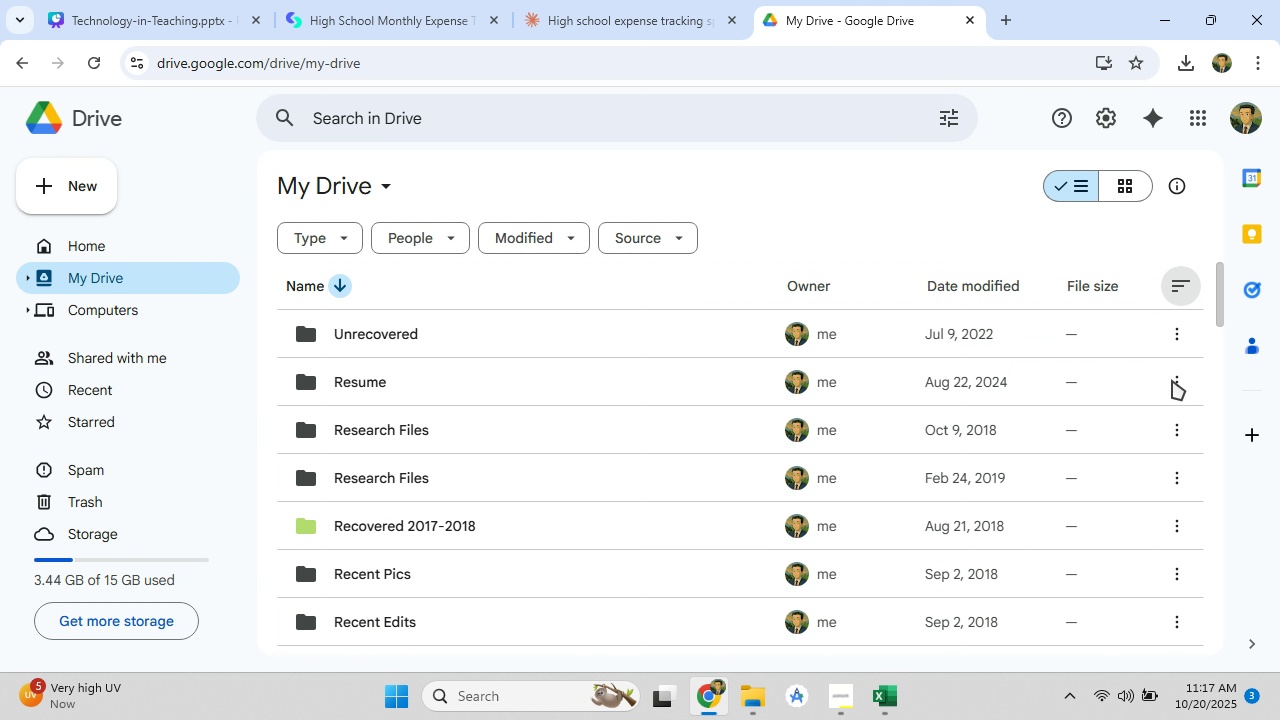 
scroll: coordinate [562, 499], scroll_direction: down, amount: 5.0
 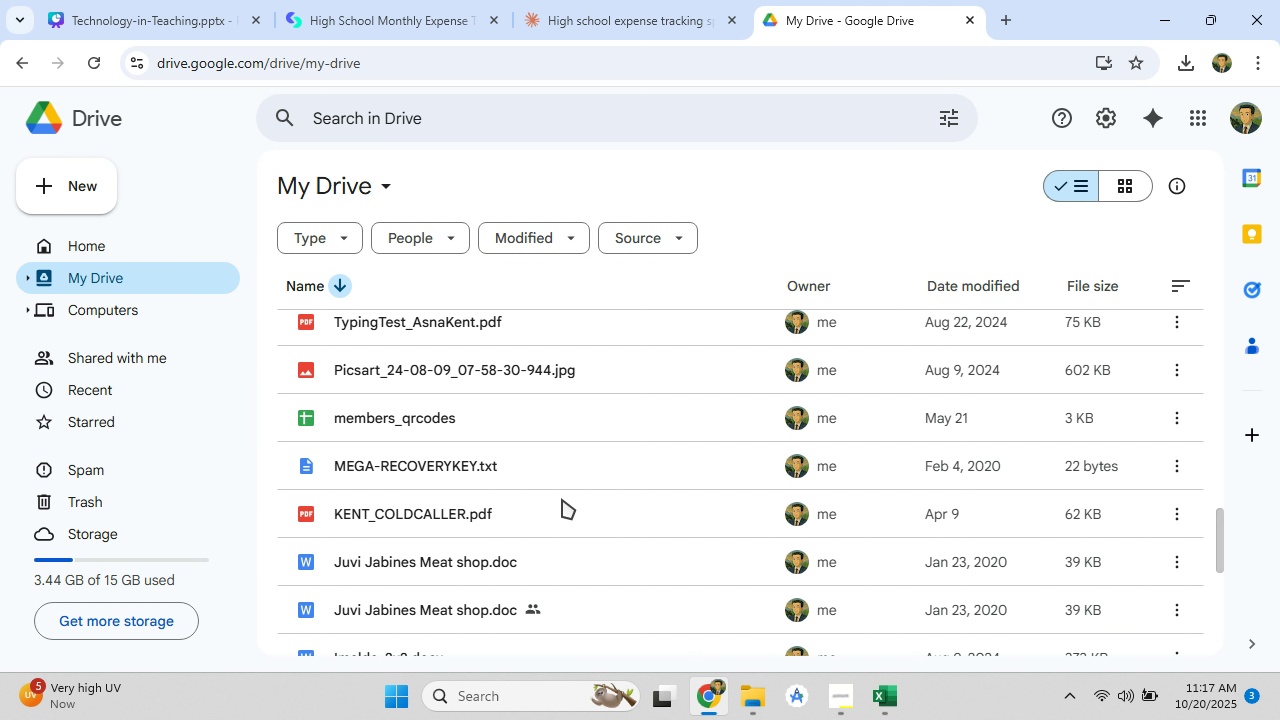 
scroll: coordinate [562, 499], scroll_direction: up, amount: 13.0
 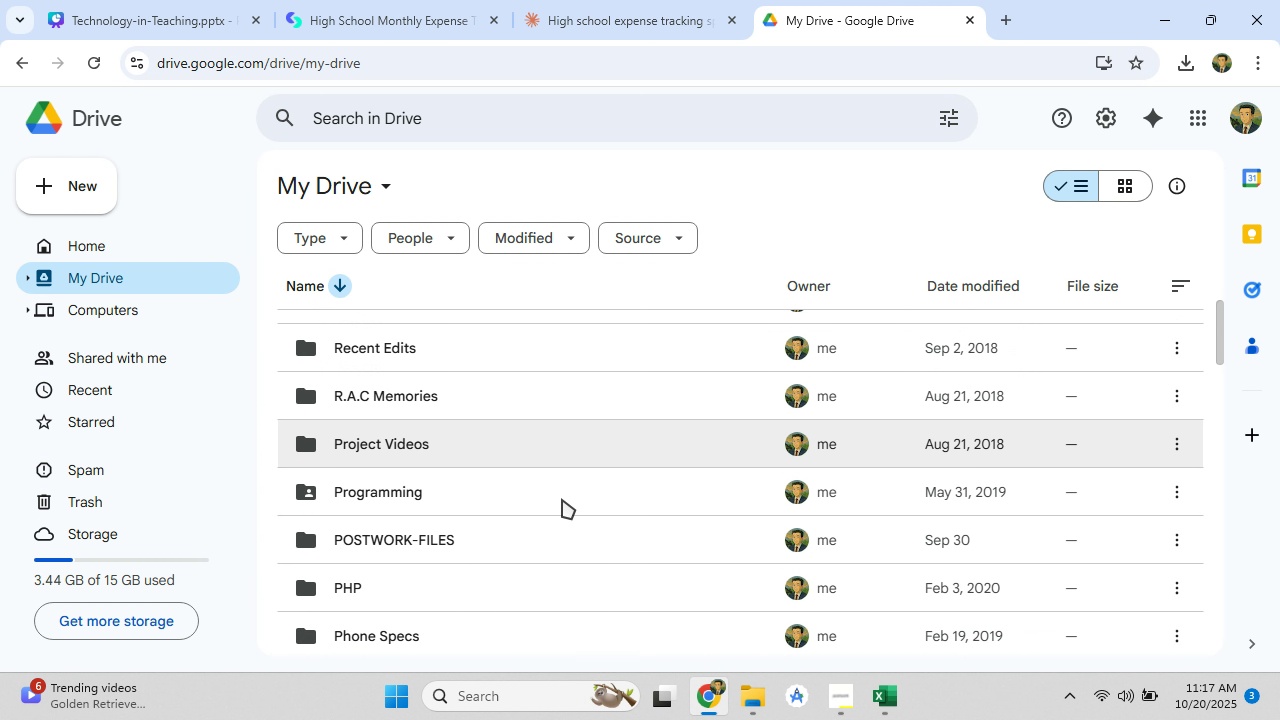 
scroll: coordinate [562, 499], scroll_direction: down, amount: 2.0
 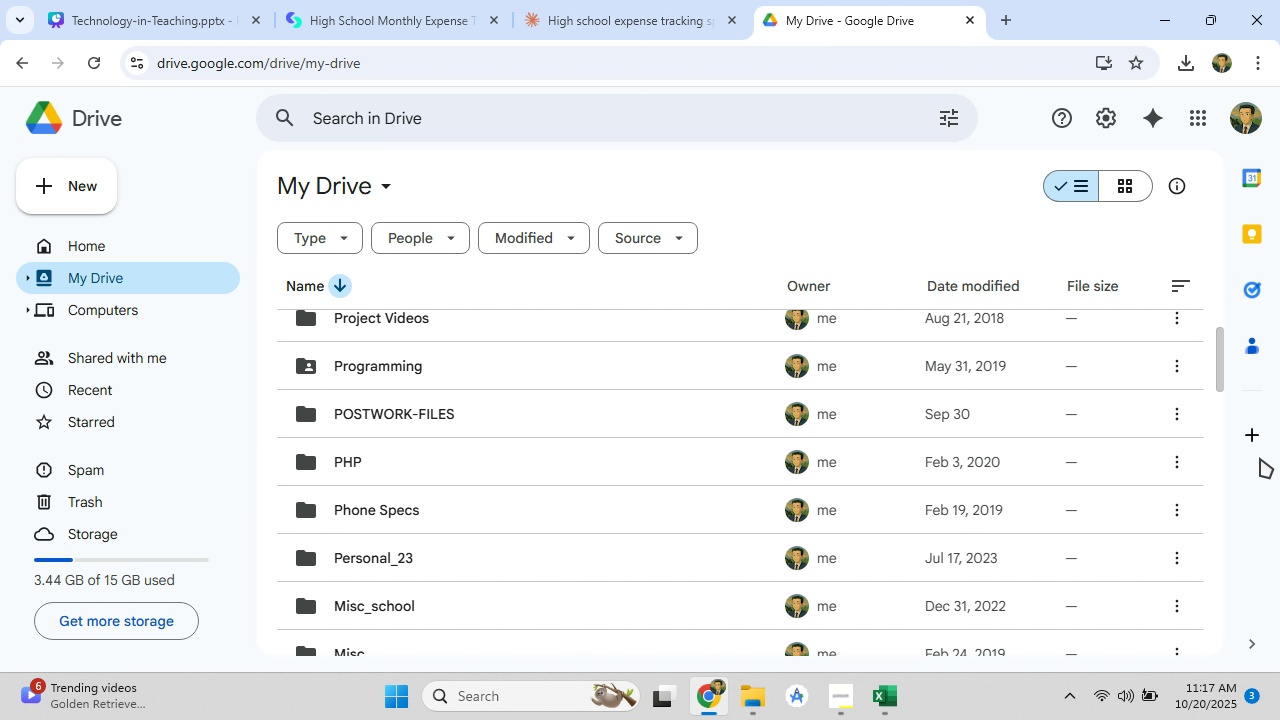 
left_click([1256, 445])
 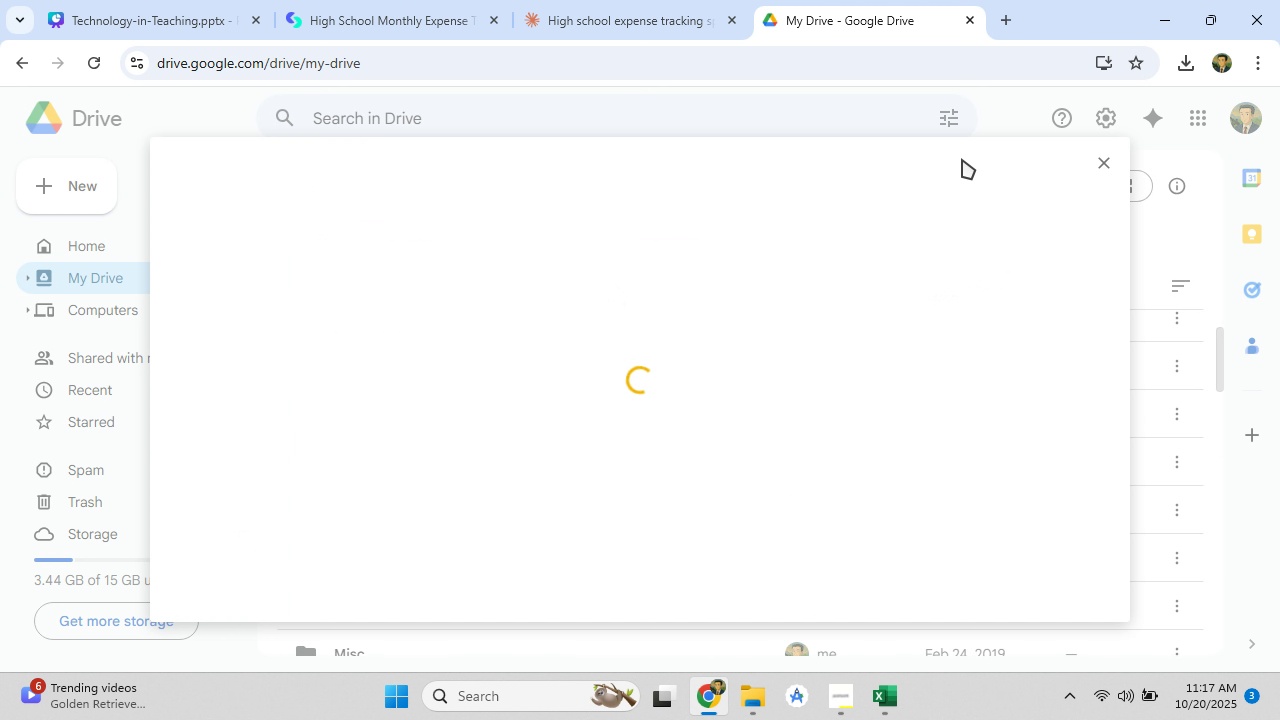 
left_click([1096, 162])
 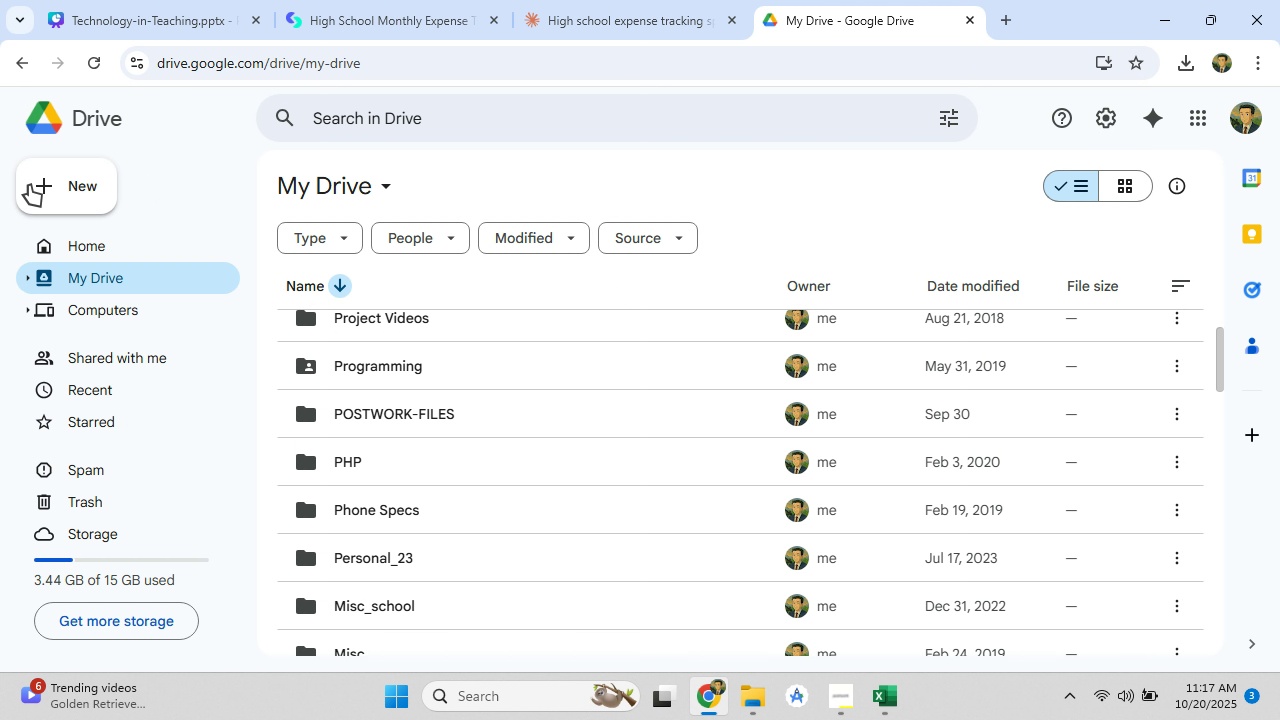 
left_click([29, 185])
 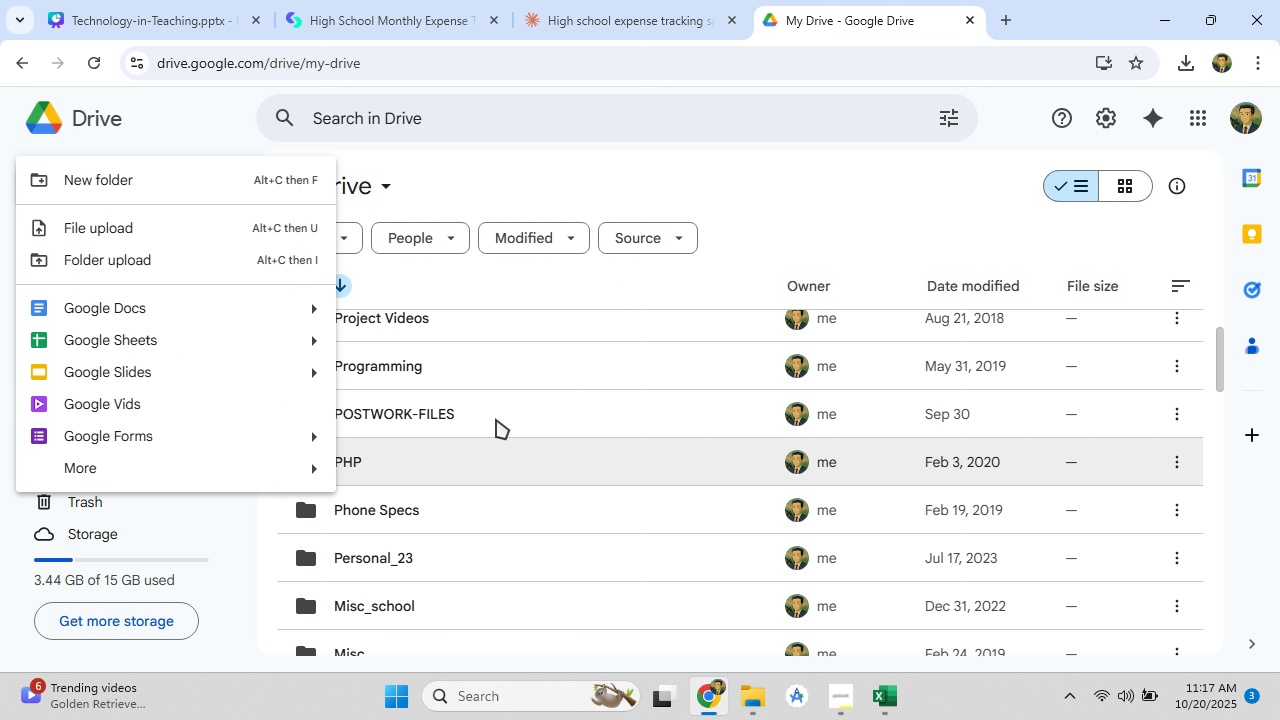 
double_click([496, 418])
 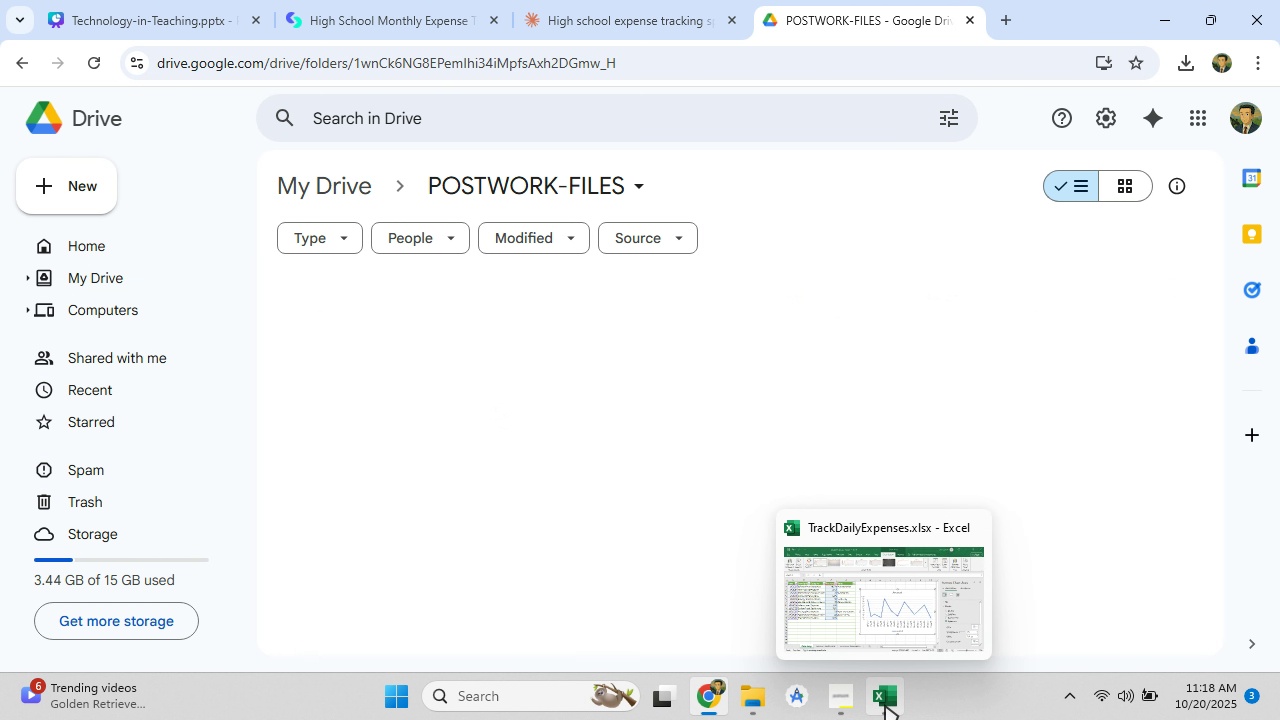 
left_click([886, 707])
 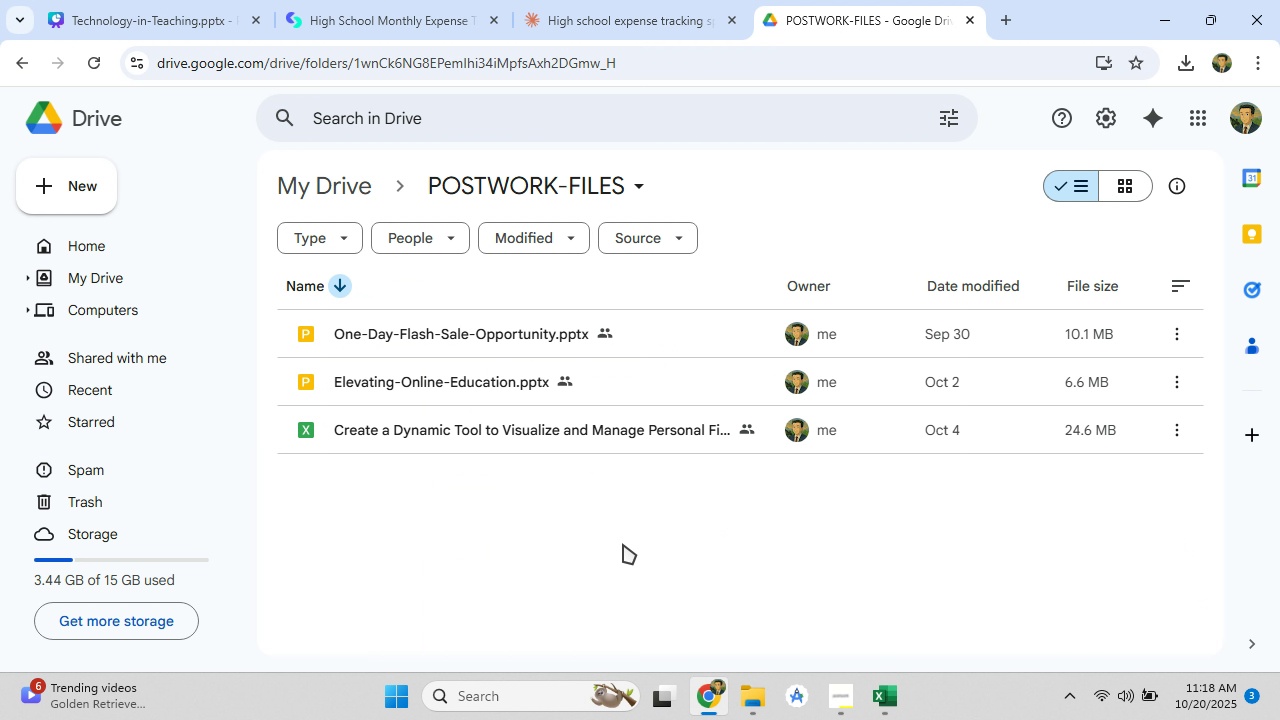 
left_click([551, 0])
 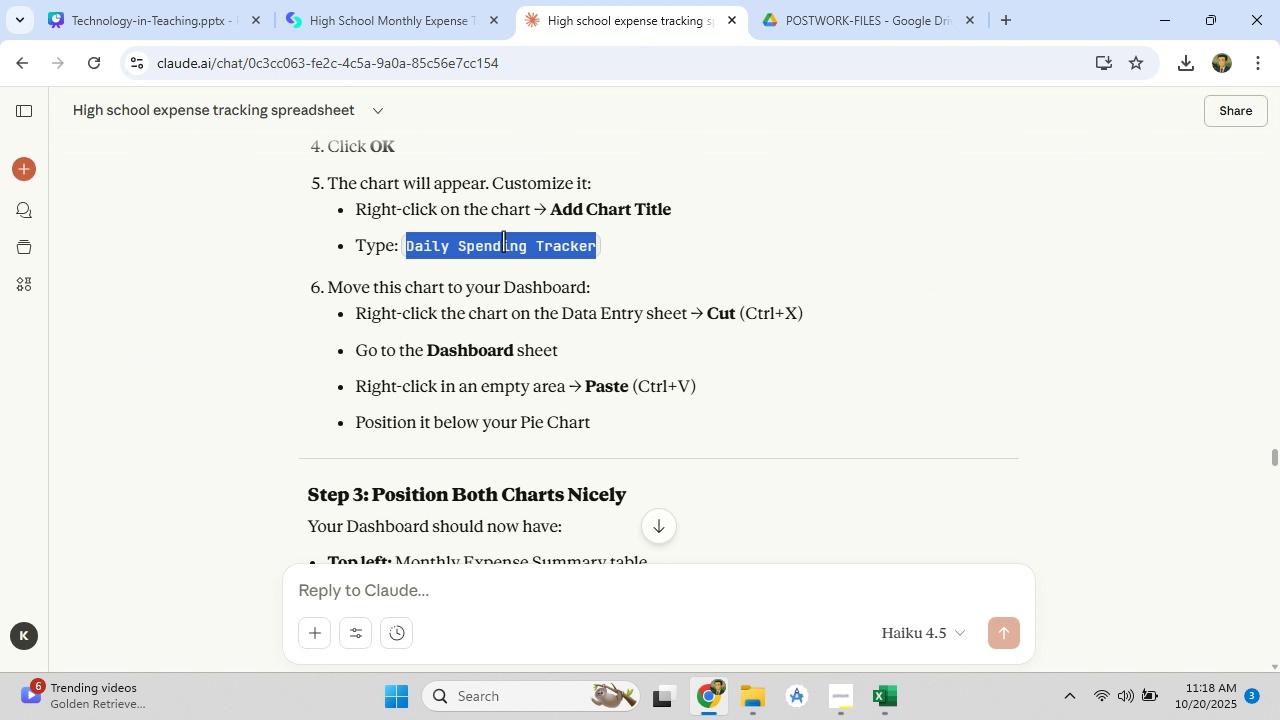 
right_click([503, 241])
 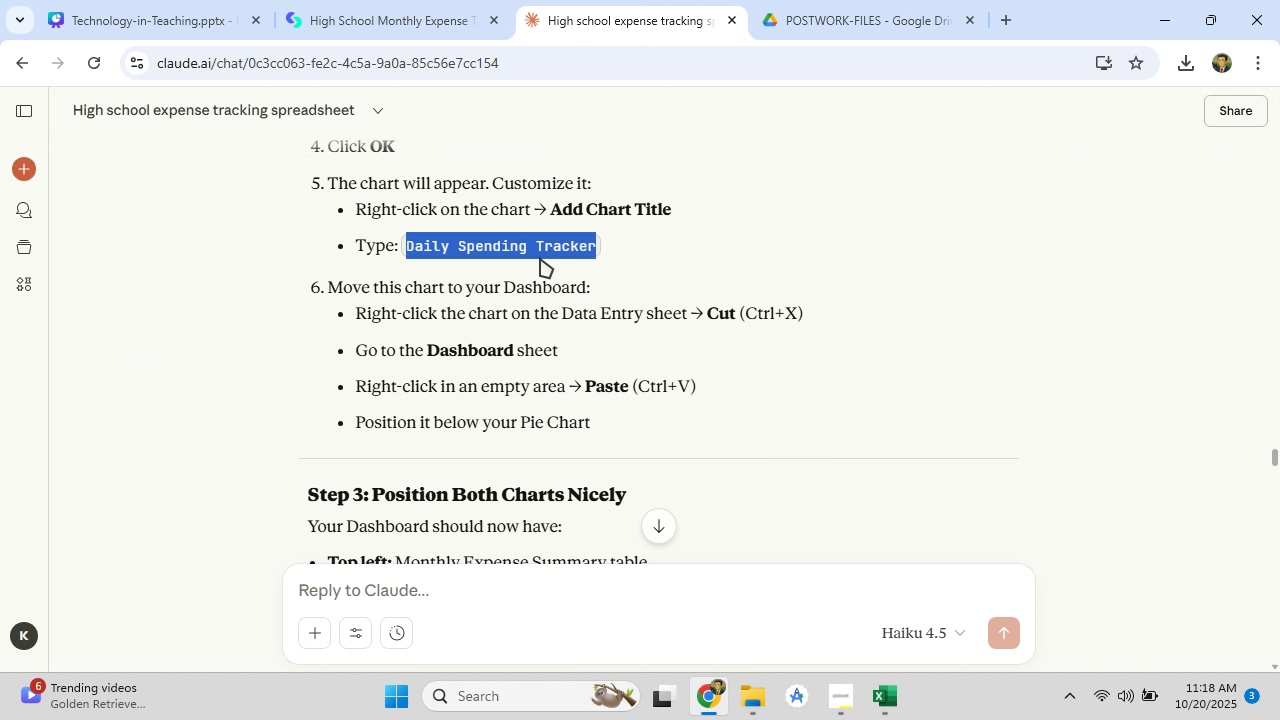 
left_click([540, 258])
 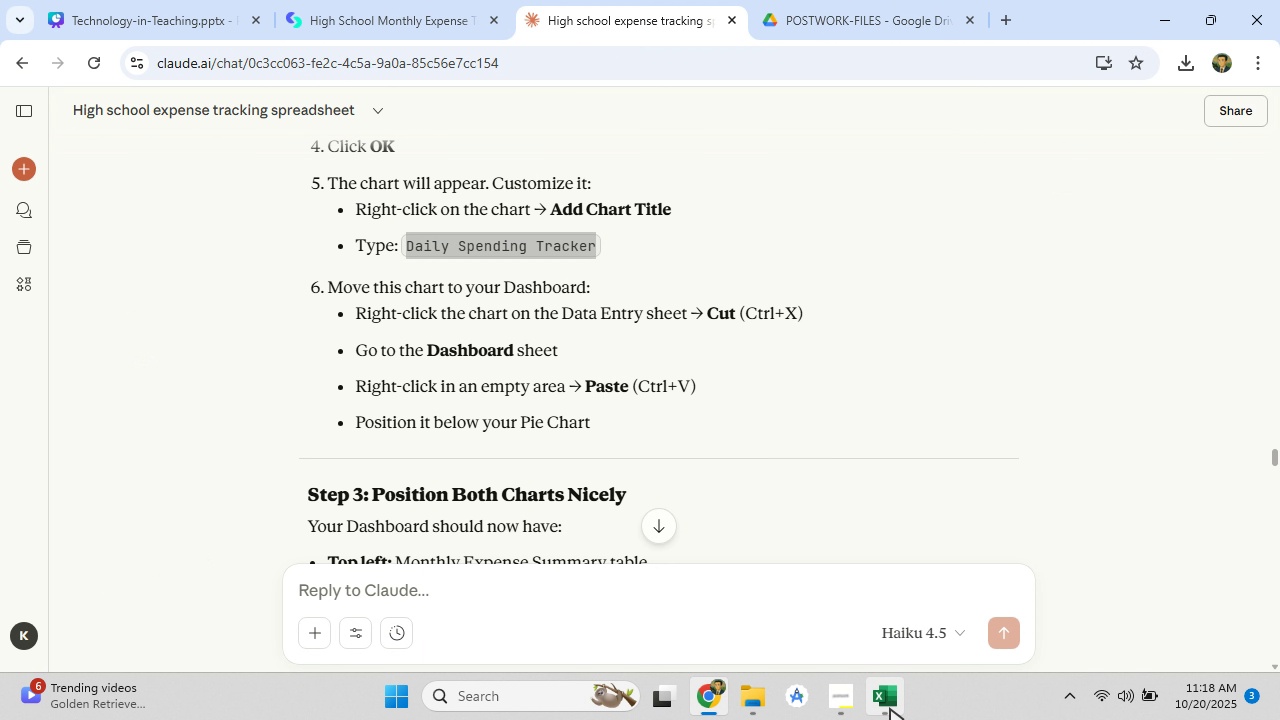 
left_click([890, 708])
 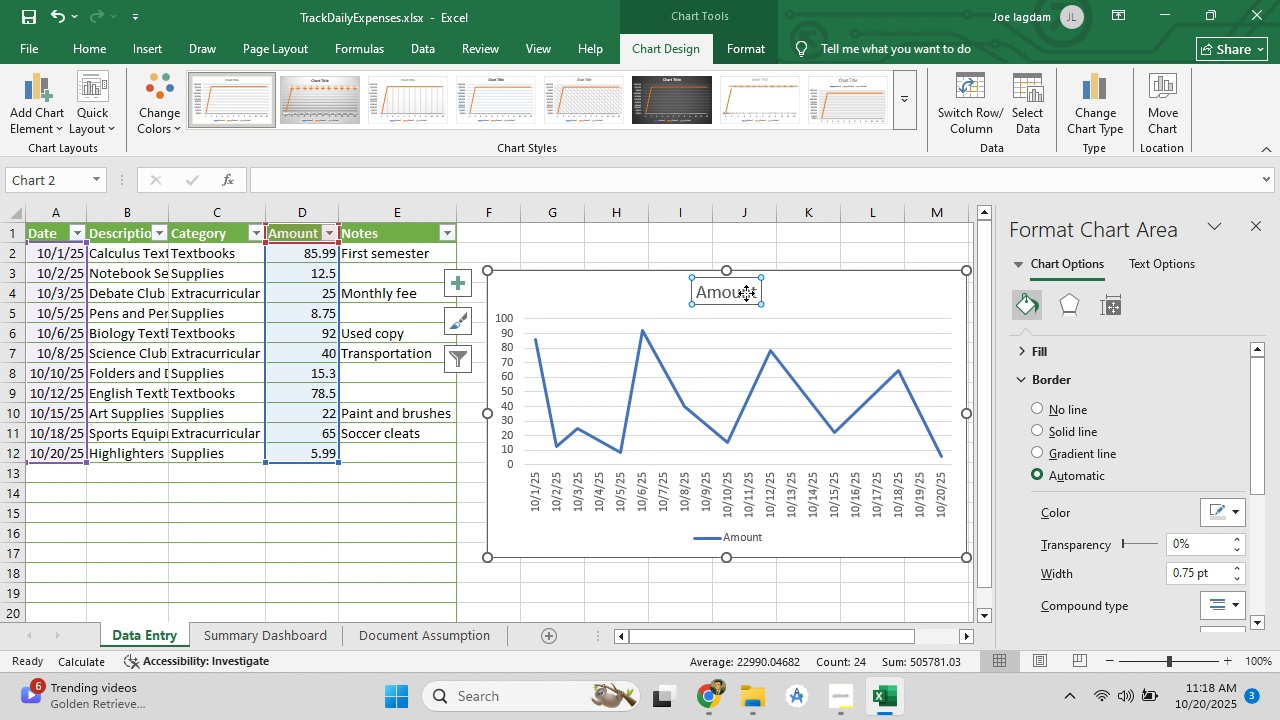 
double_click([746, 293])
 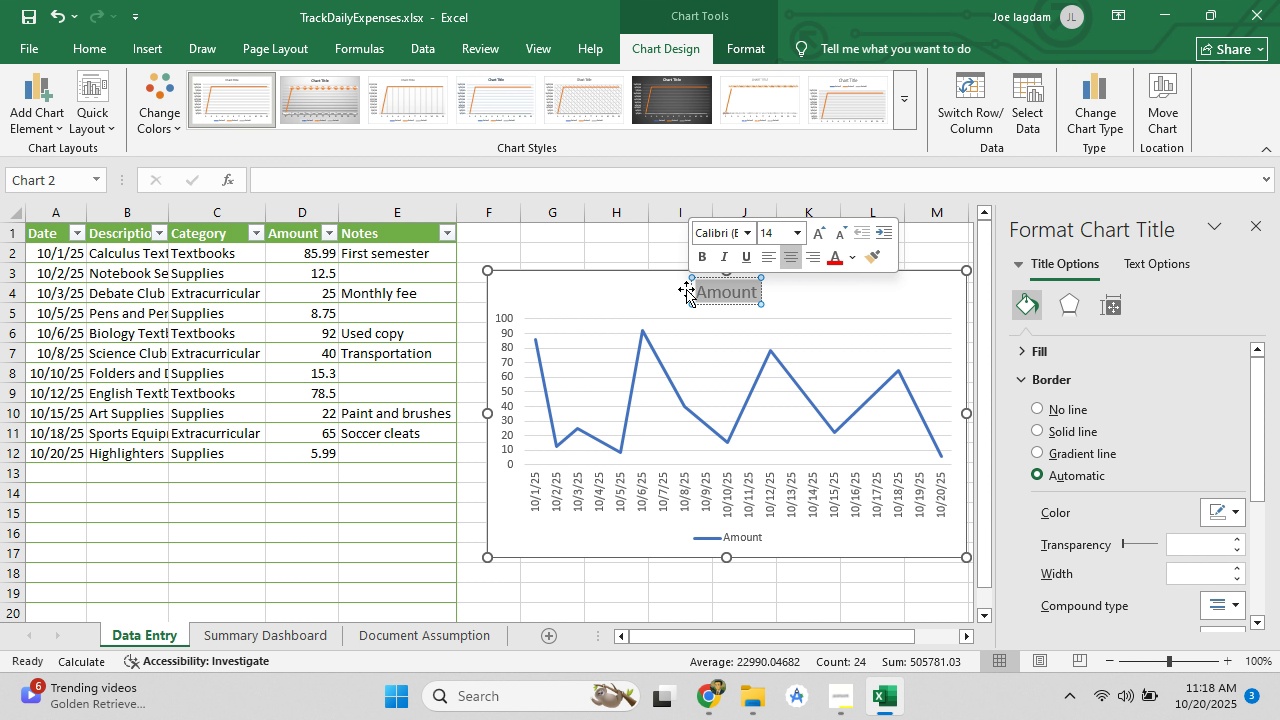 
key(Control+V)
 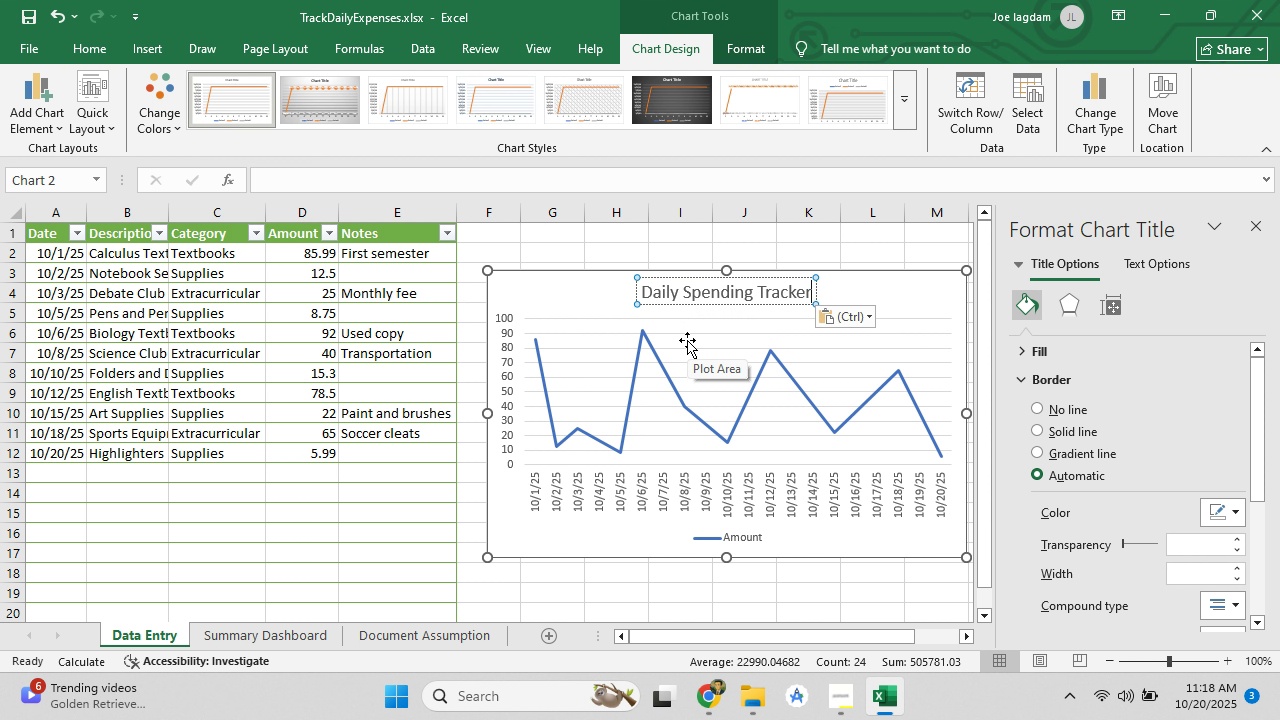 
key(Enter)
 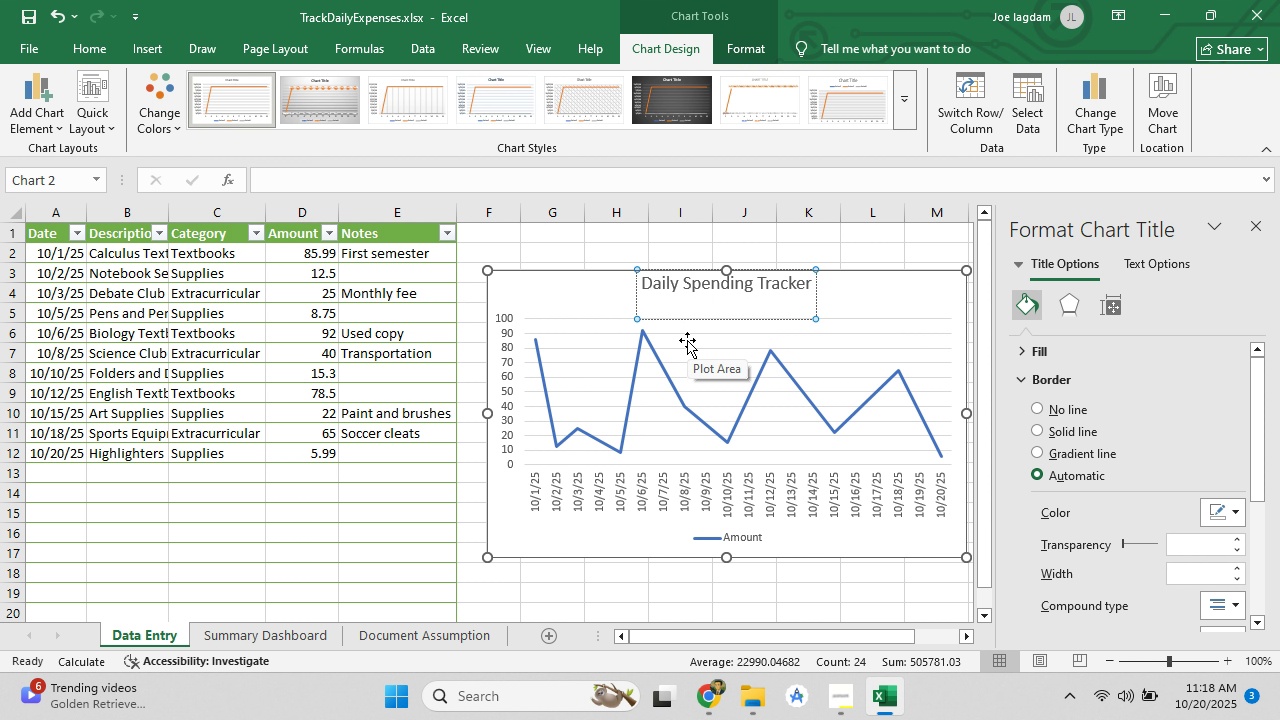 
key(Backspace)
 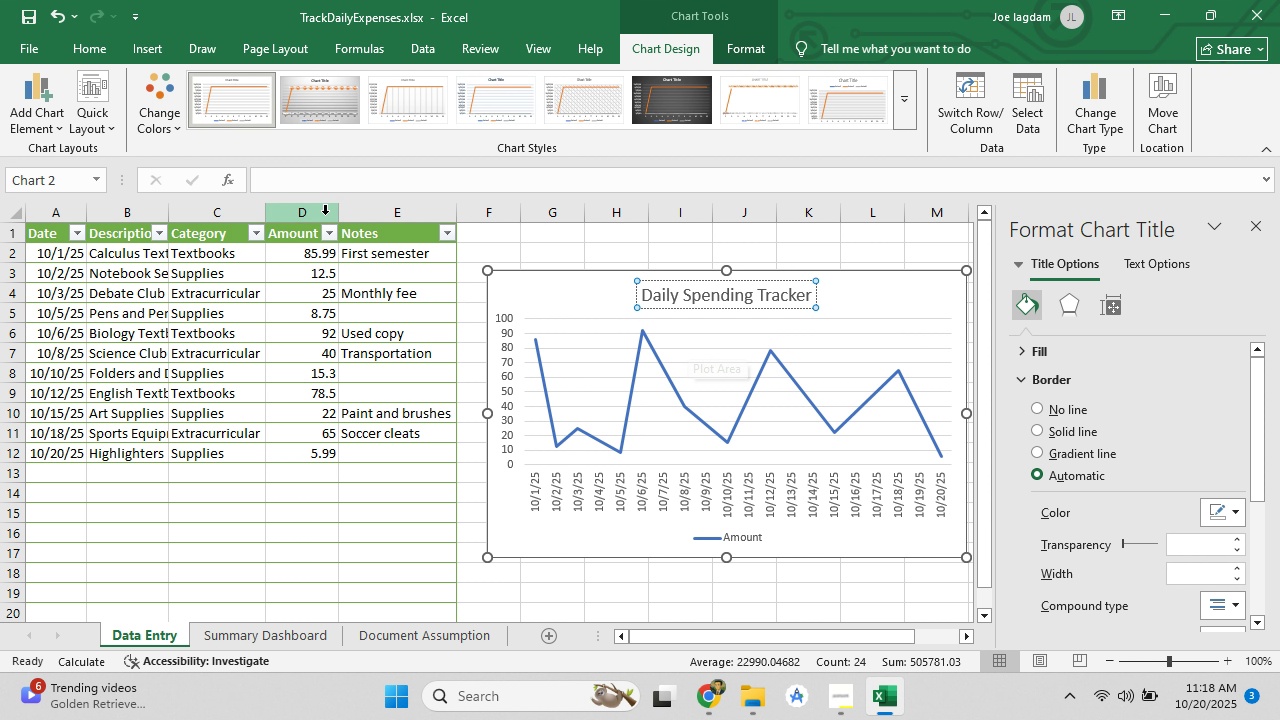 
left_click([321, 217])
 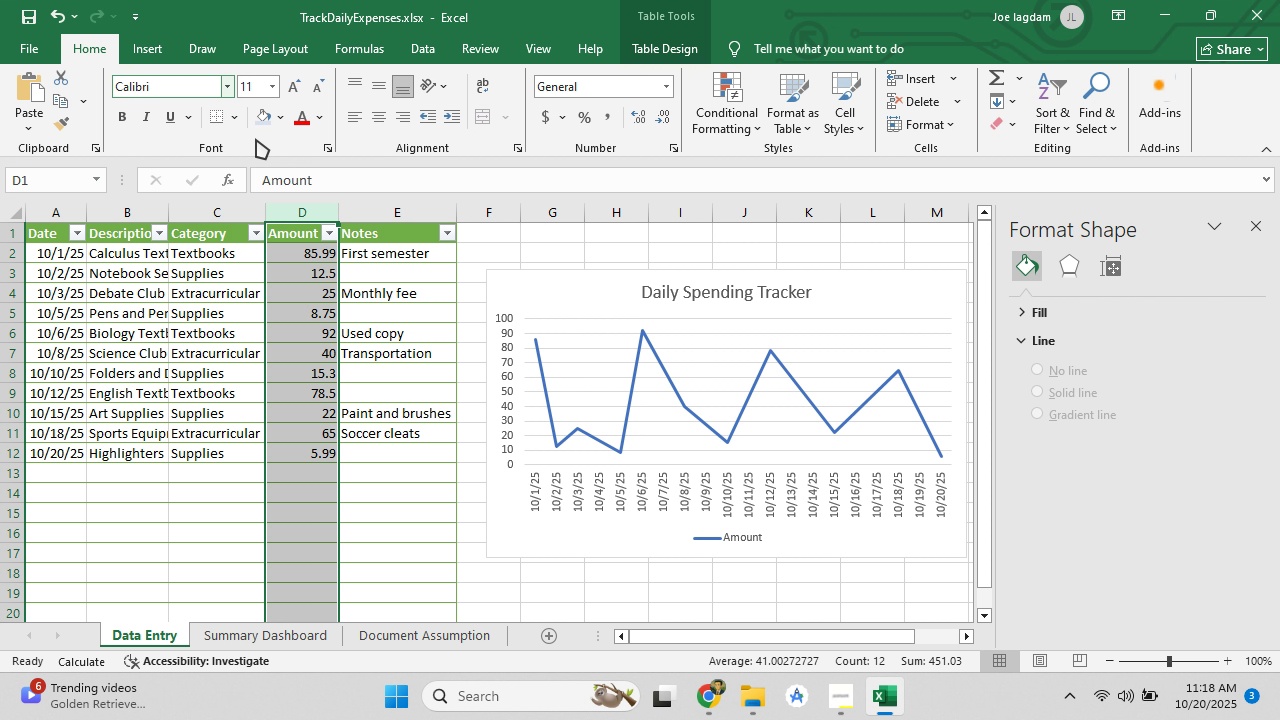 
right_click([292, 234])
 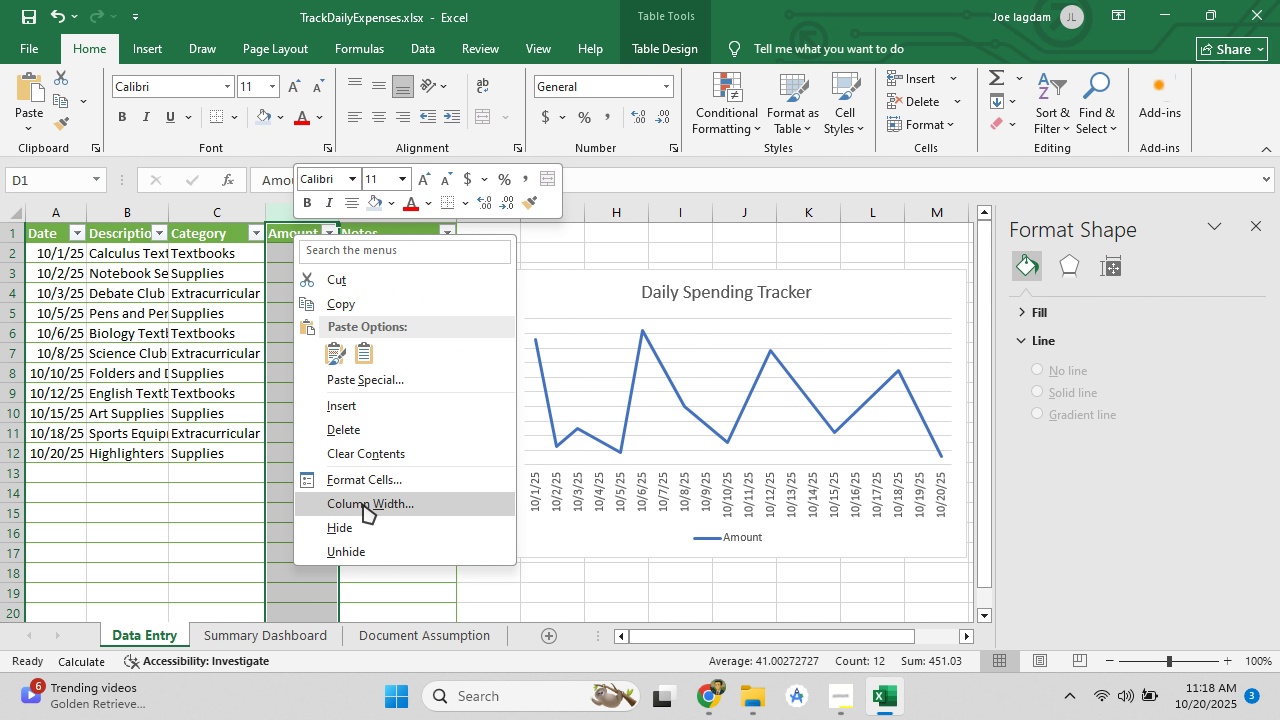 
left_click([337, 475])
 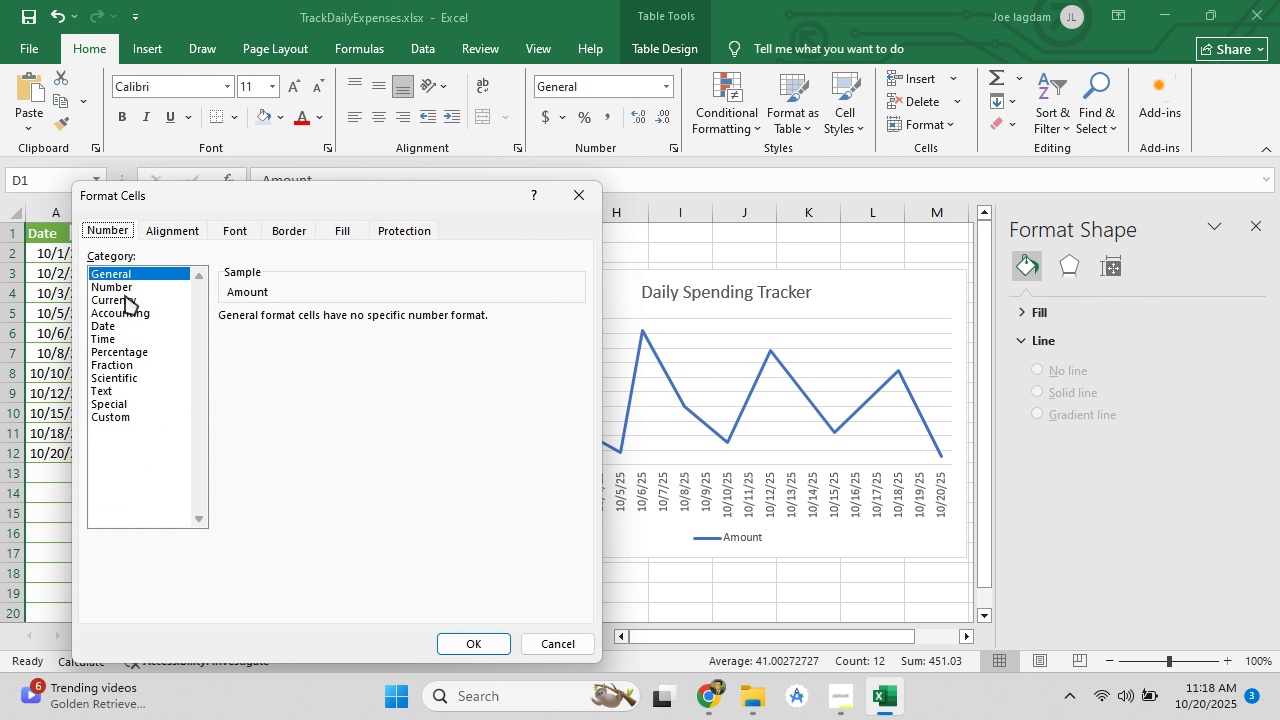 
left_click([125, 295])
 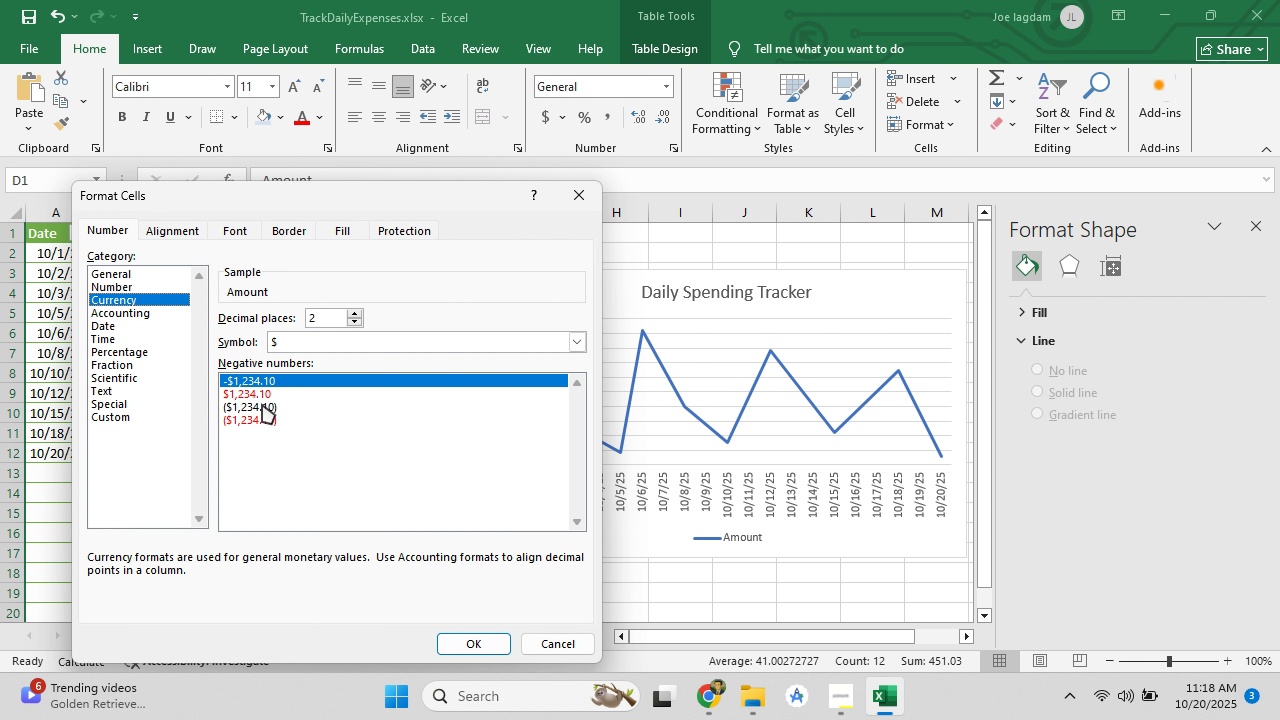 
left_click([262, 404])
 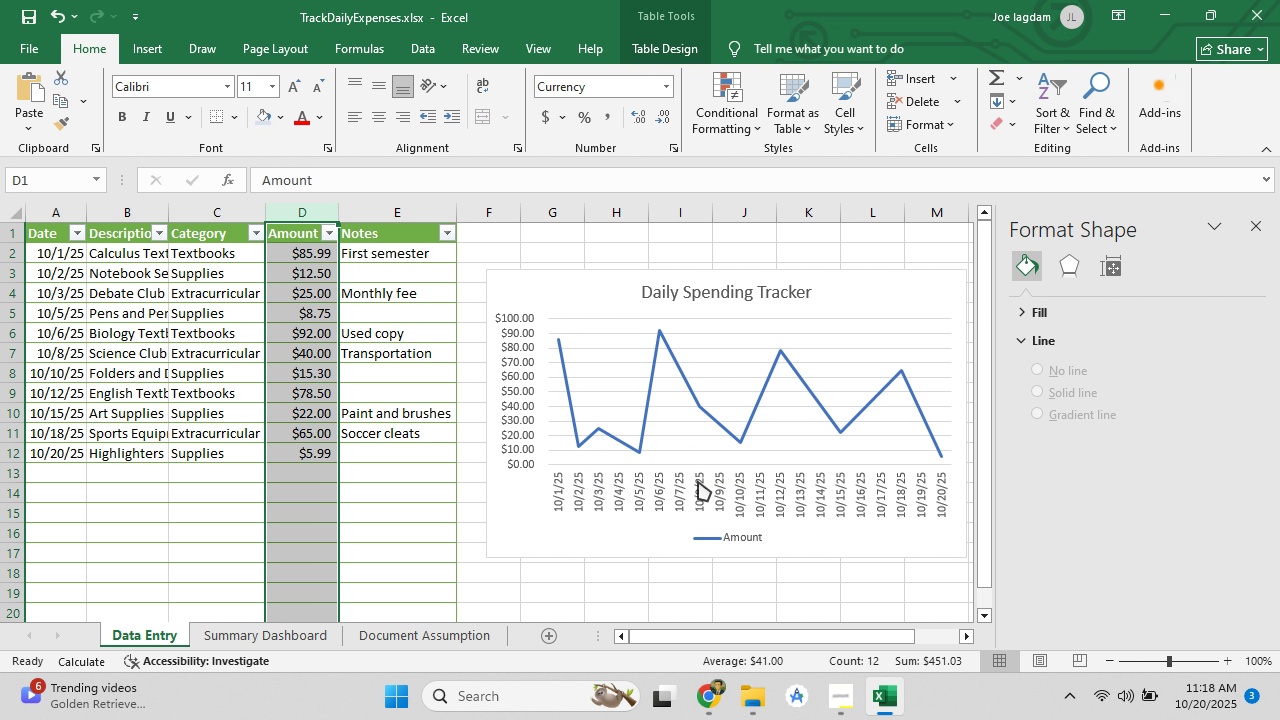 
wait(5.65)
 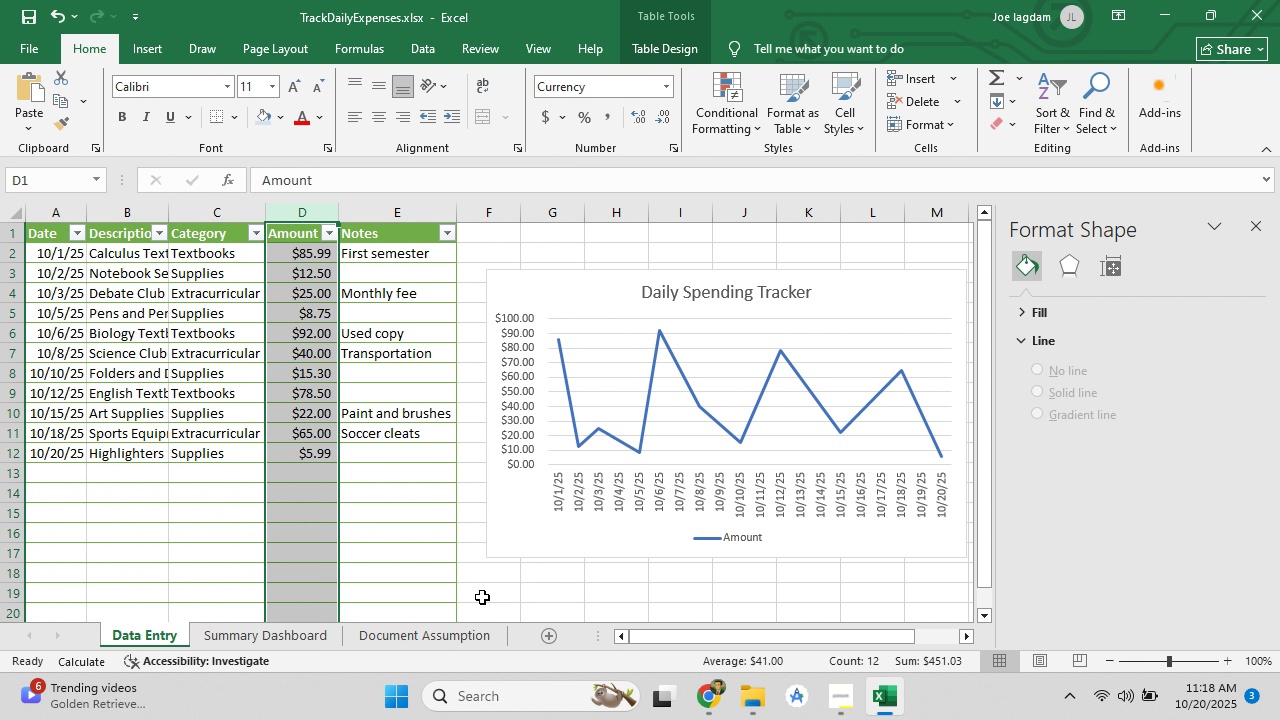 
left_click([854, 290])
 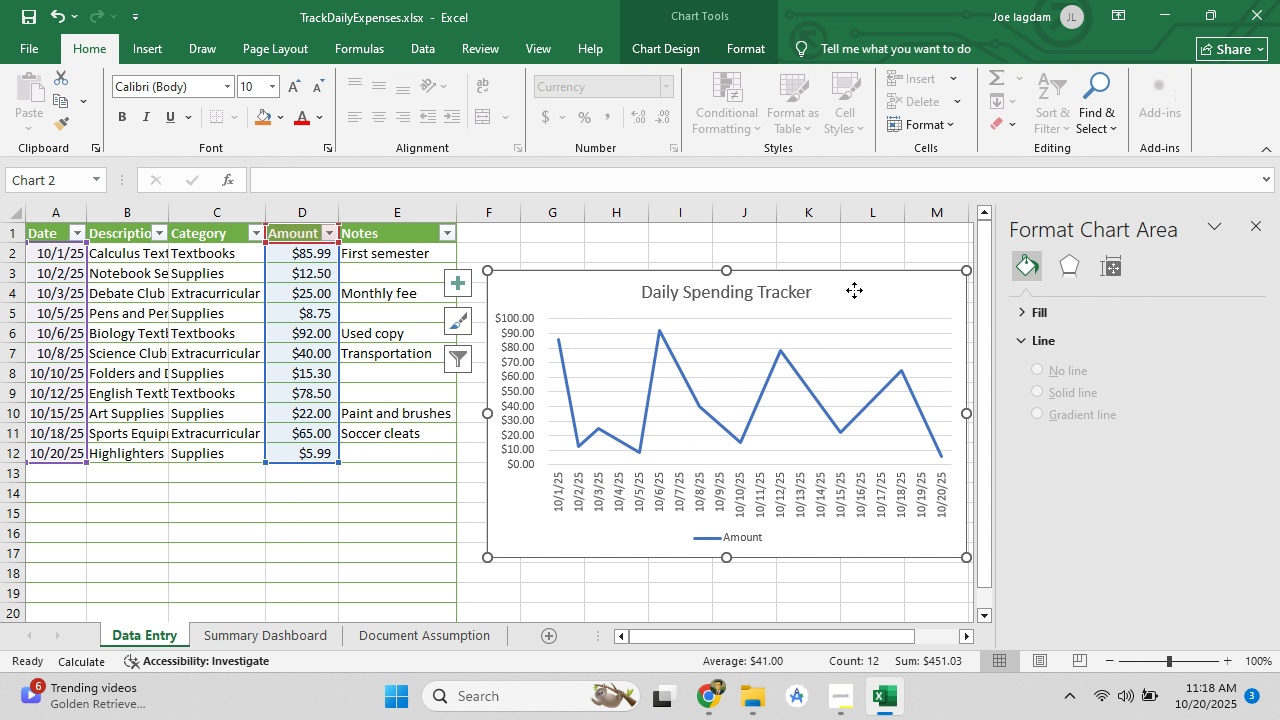 
right_click([854, 290])
 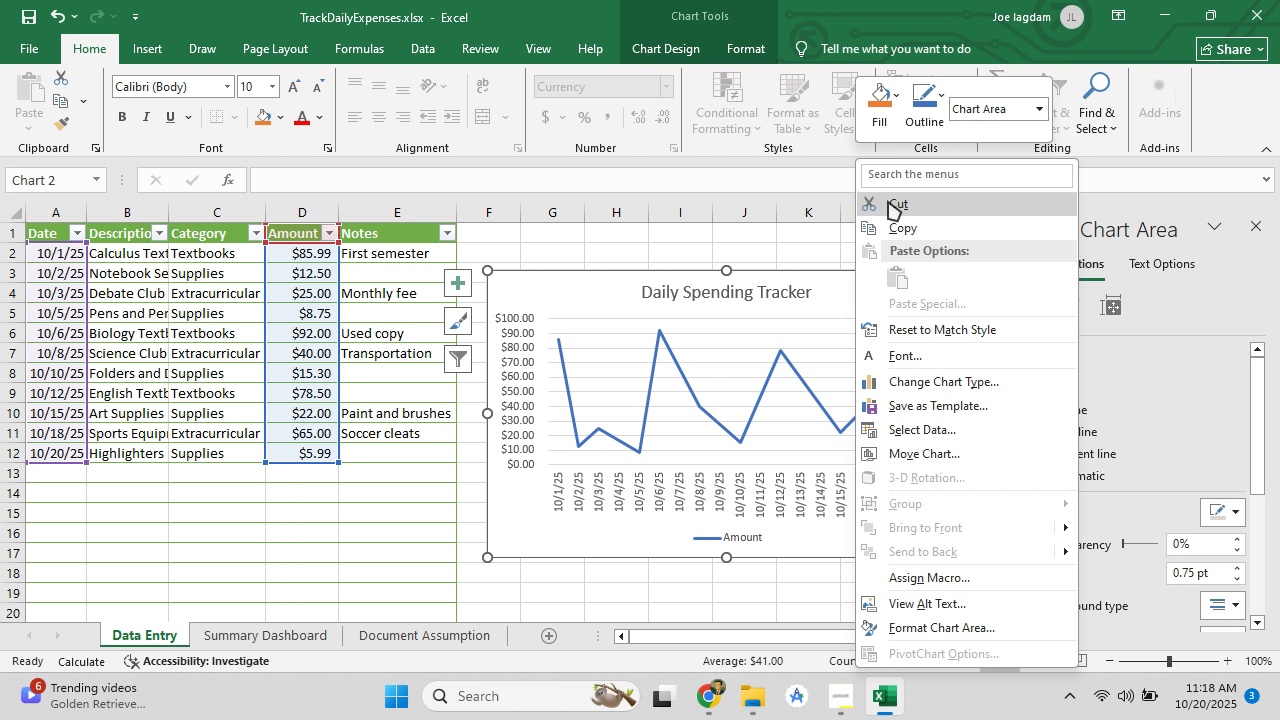 
left_click([888, 201])
 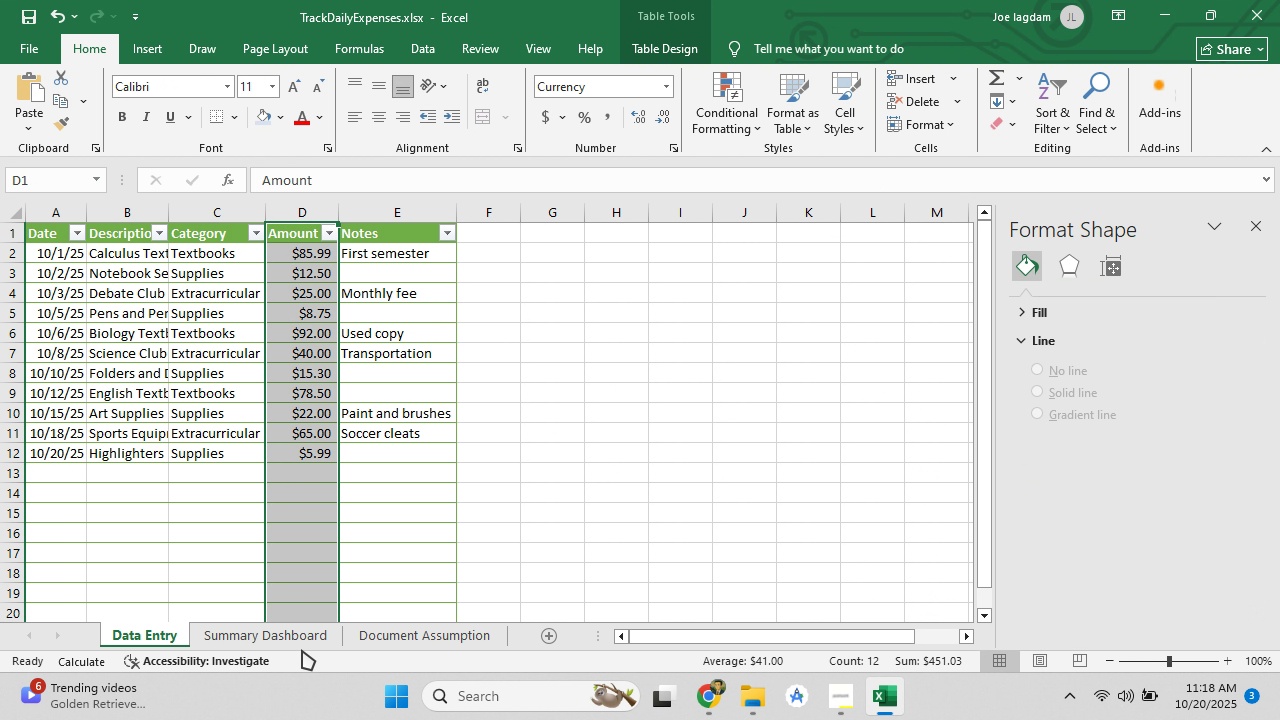 
left_click([298, 643])
 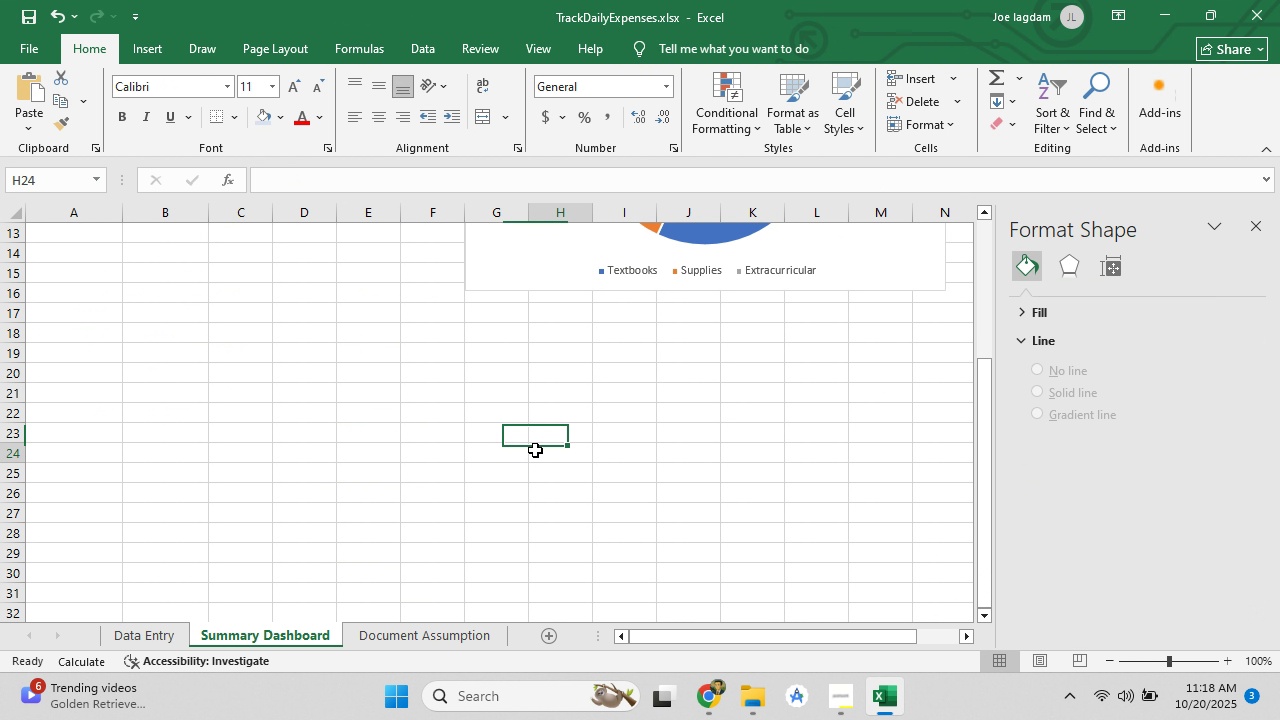 
left_click([535, 450])
 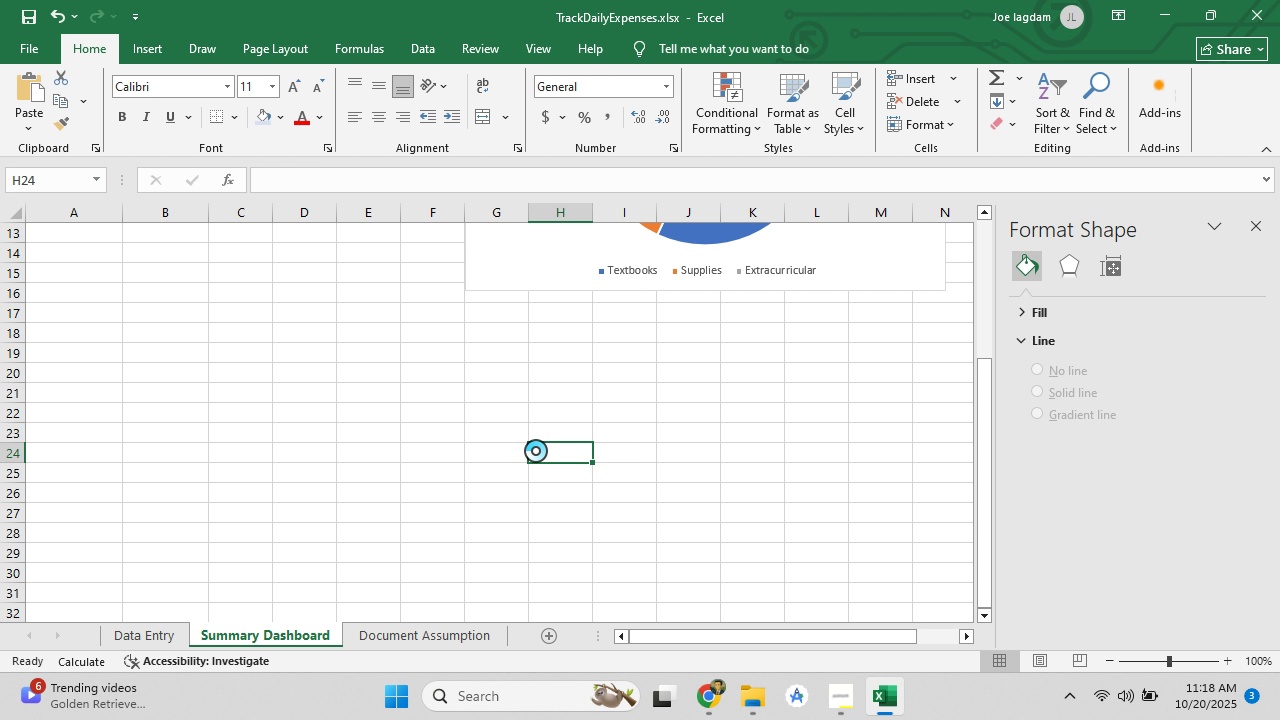 
hold_key(key=ControlLeft, duration=1.53)
 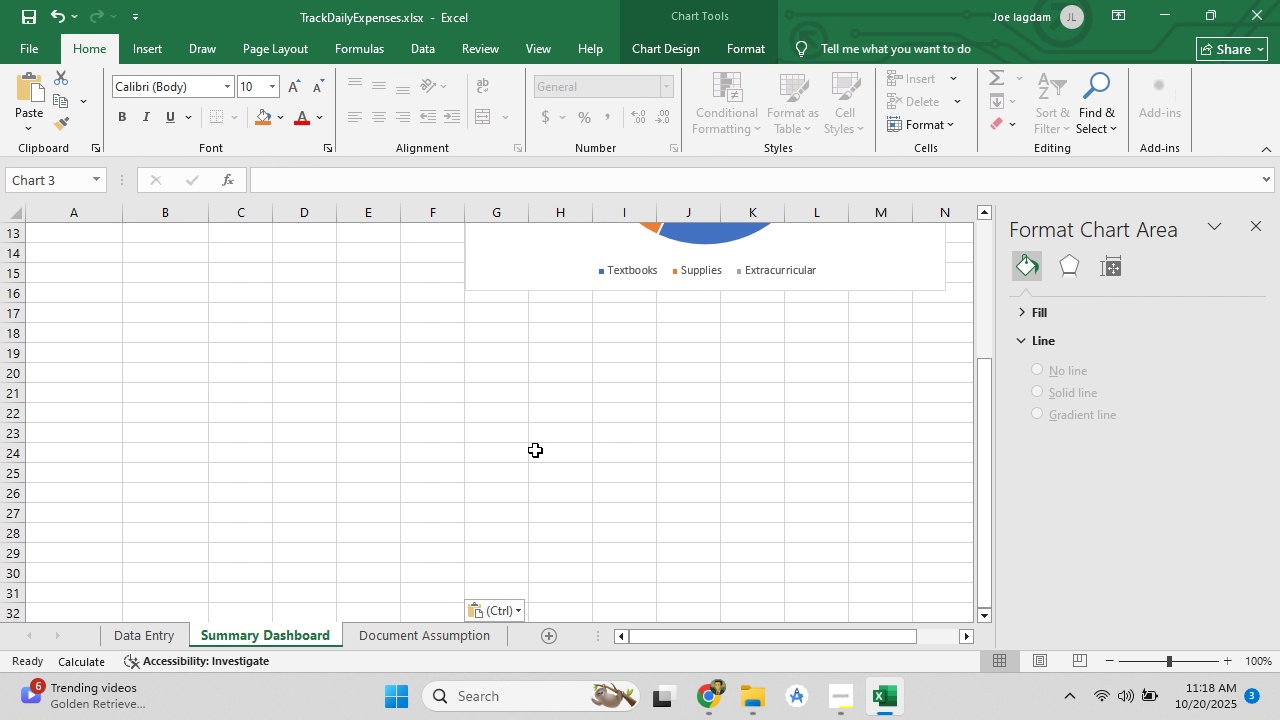 
key(Control+V)
 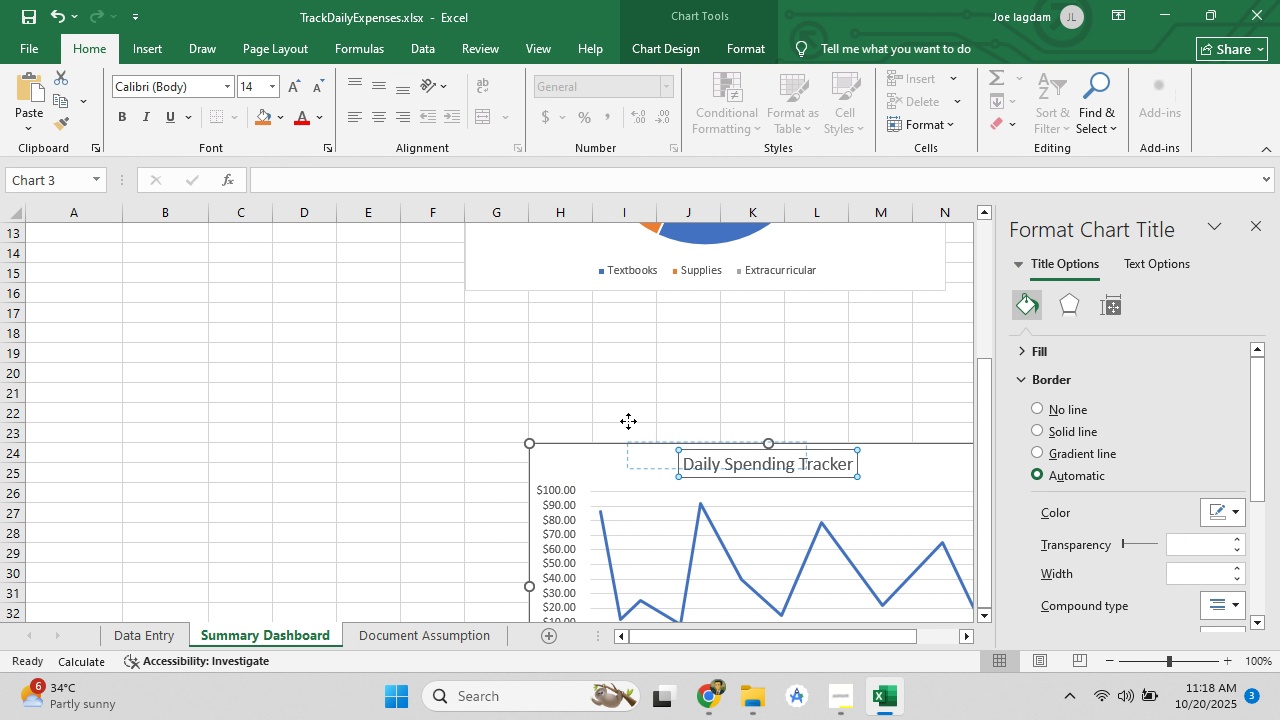 
key(Control+Z)
 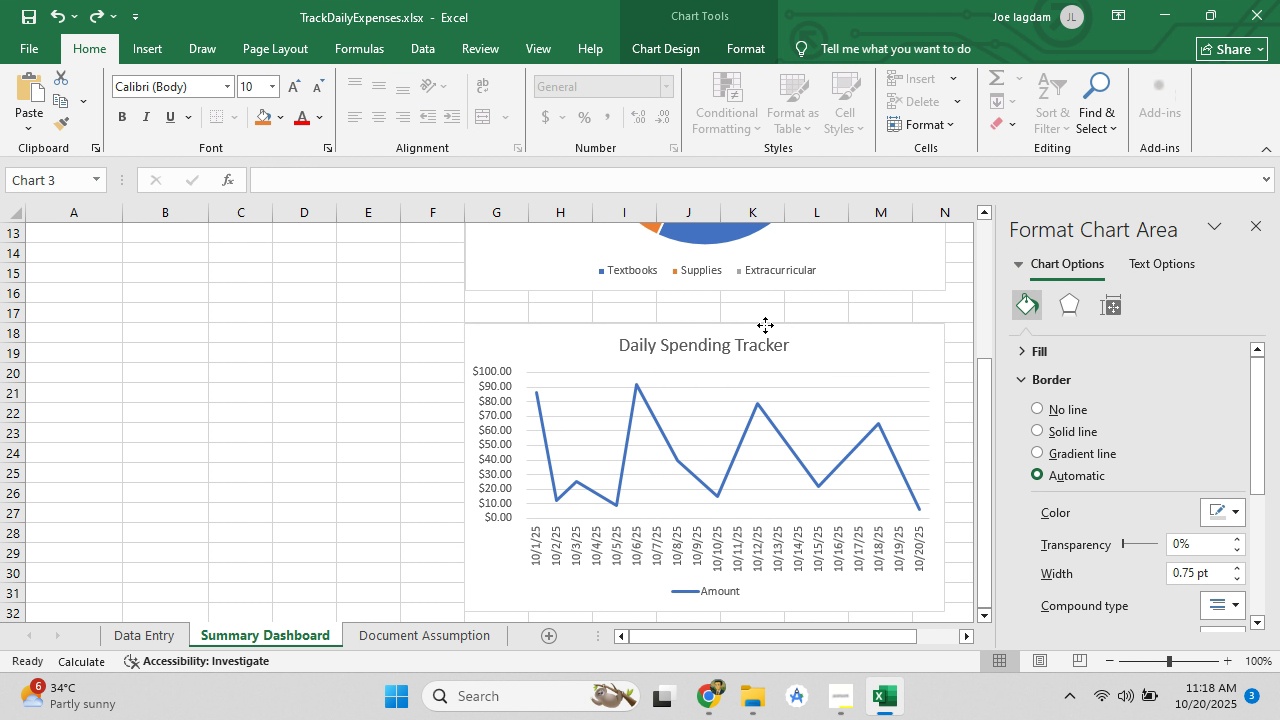 
scroll: coordinate [138, 419], scroll_direction: down, amount: 5.0
 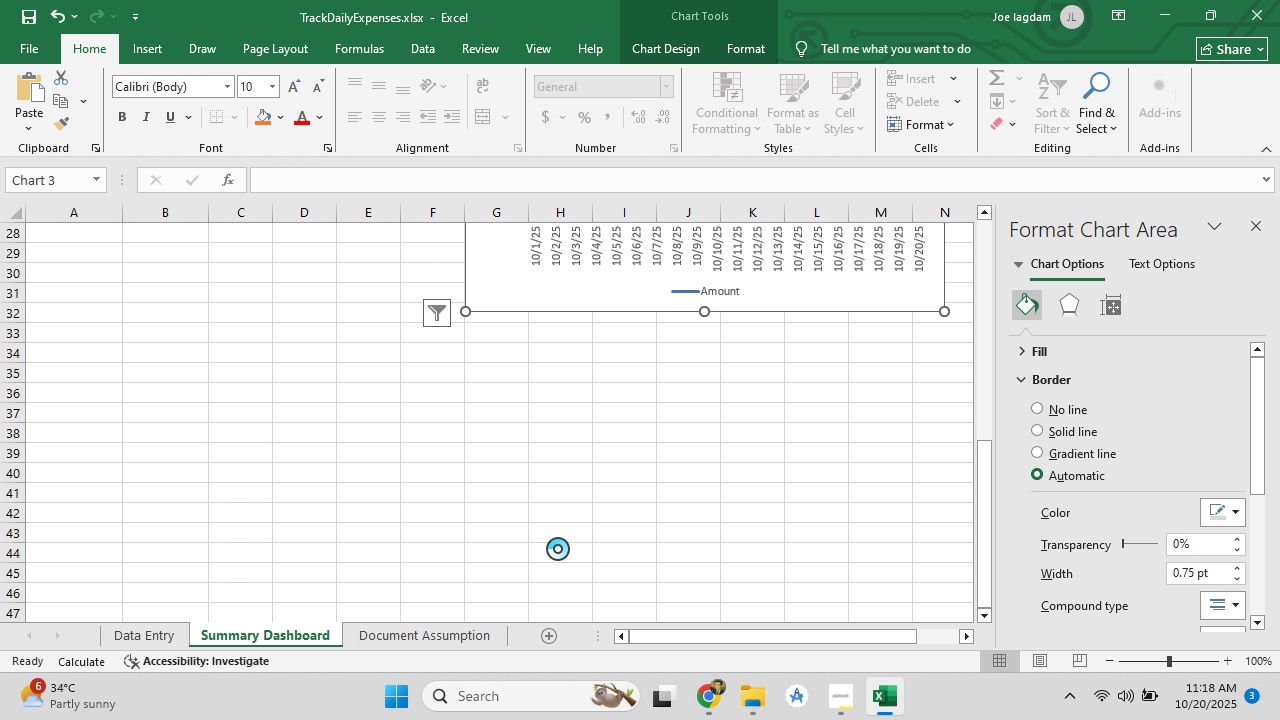 
hold_key(key=ControlLeft, duration=1.5)
scroll: coordinate [557, 548], scroll_direction: up, amount: 3.0
 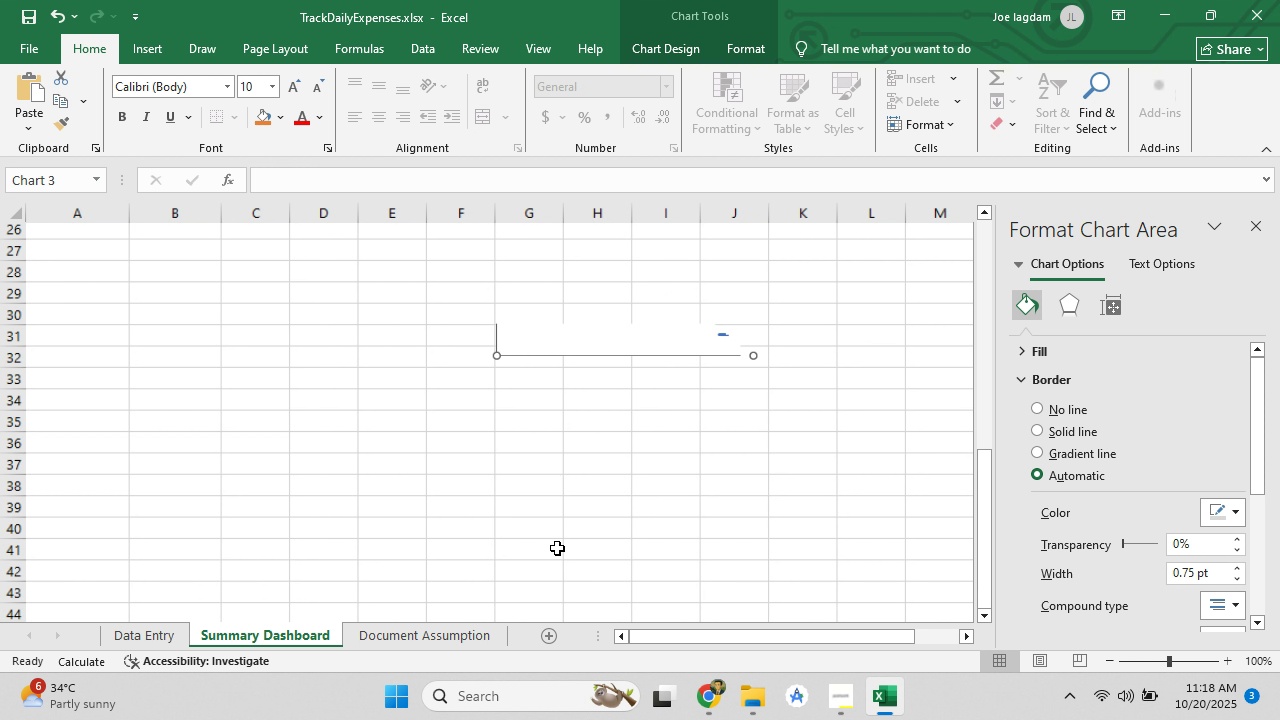 
scroll: coordinate [557, 548], scroll_direction: down, amount: 3.0
 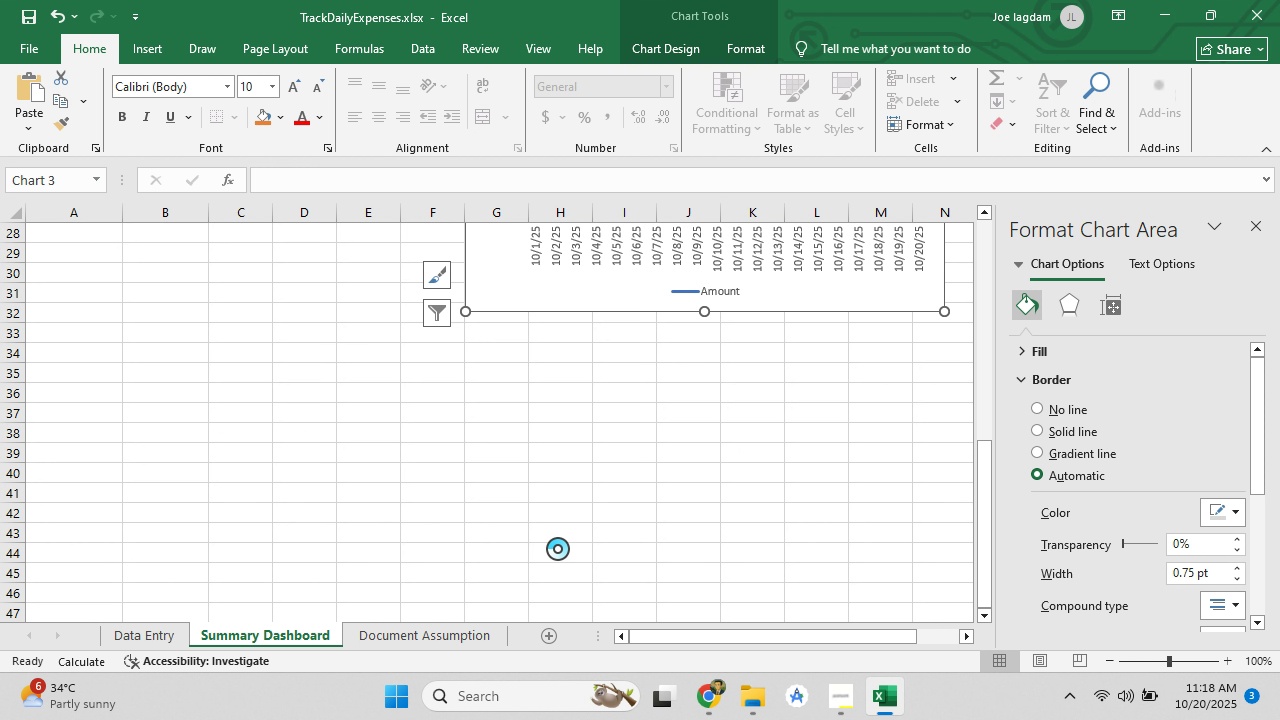 
hold_key(key=ControlLeft, duration=0.53)
 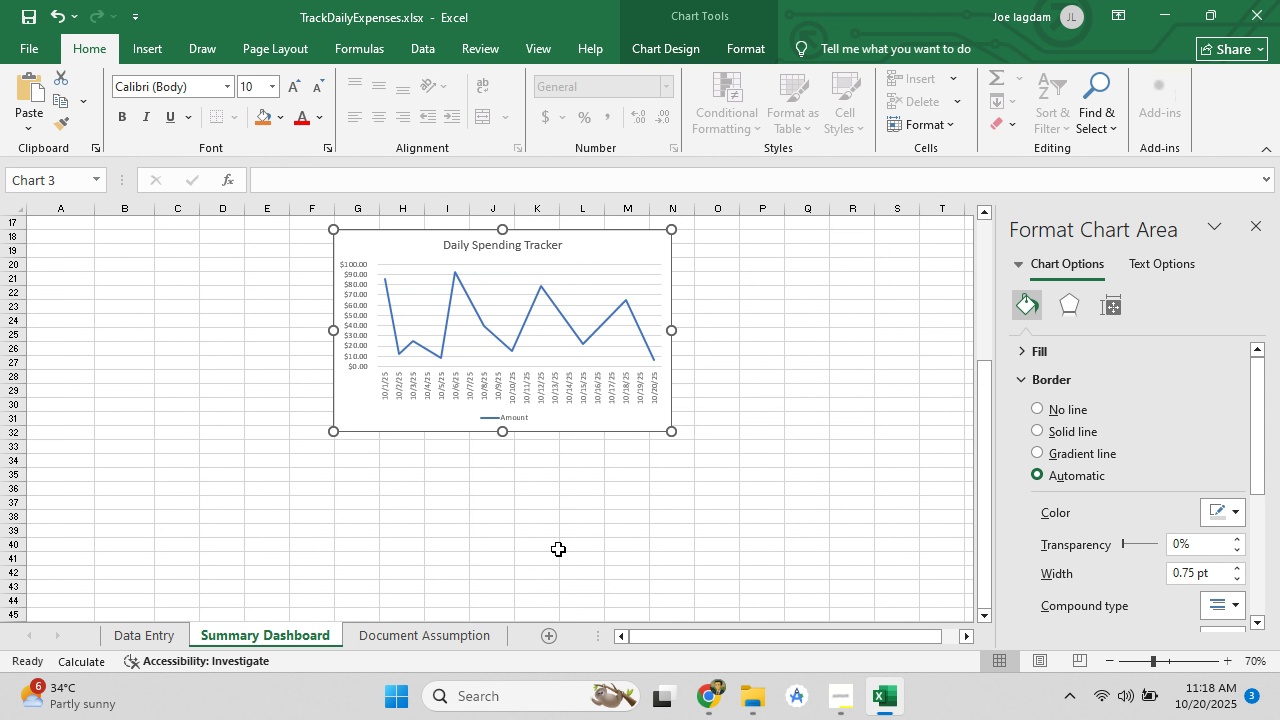 
scroll: coordinate [558, 549], scroll_direction: up, amount: 8.0
 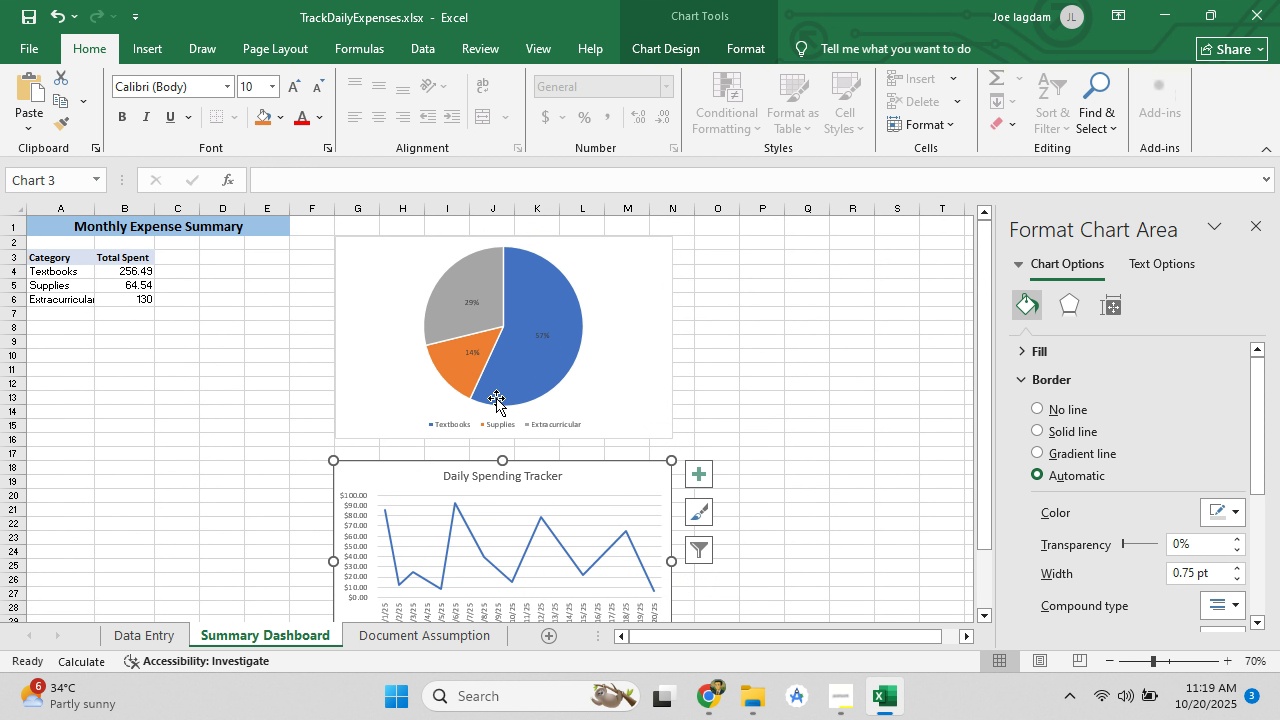 
left_click([564, 474])
 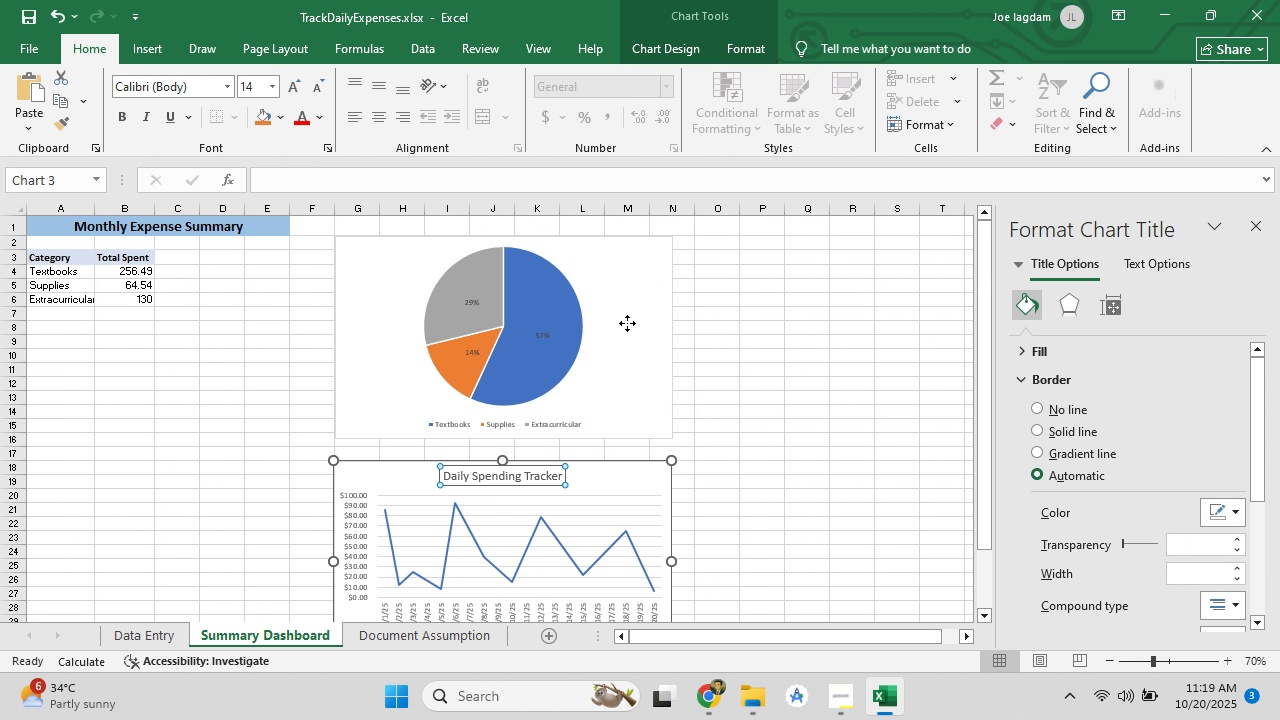 
left_click([627, 323])
 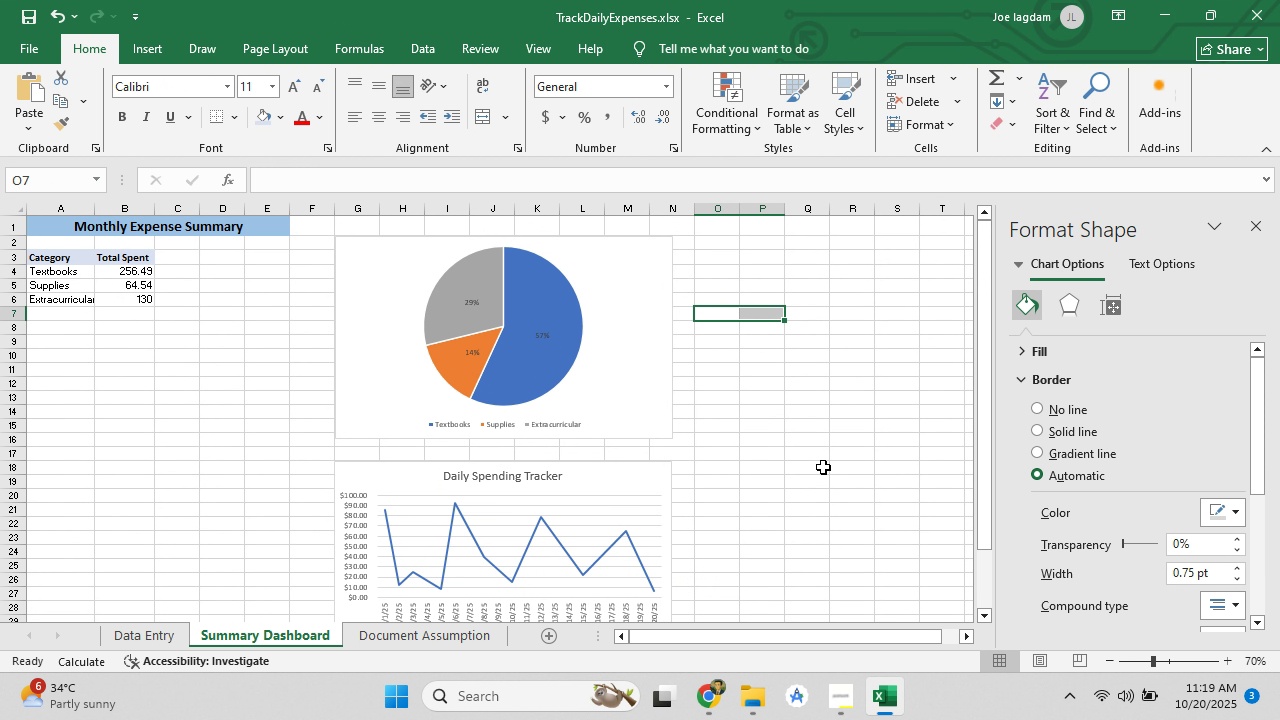 
scroll: coordinate [823, 467], scroll_direction: up, amount: 3.0
 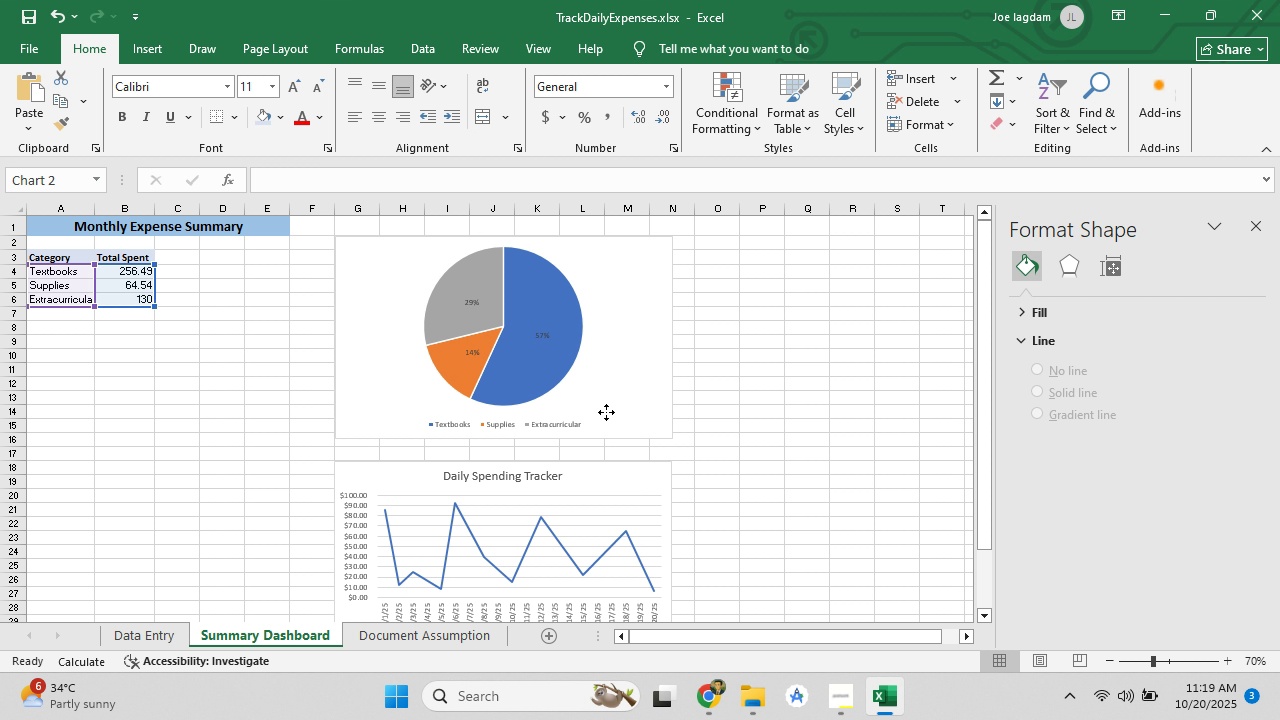 
left_click([606, 412])
 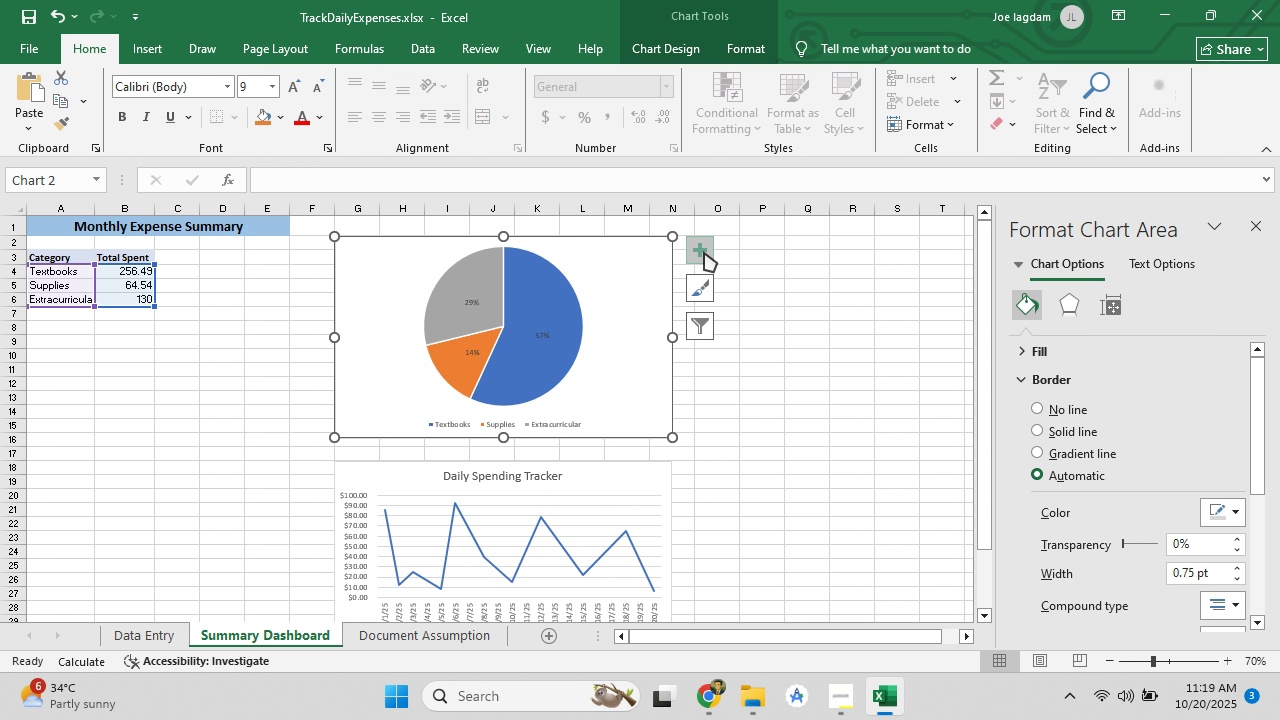 
left_click([704, 252])
 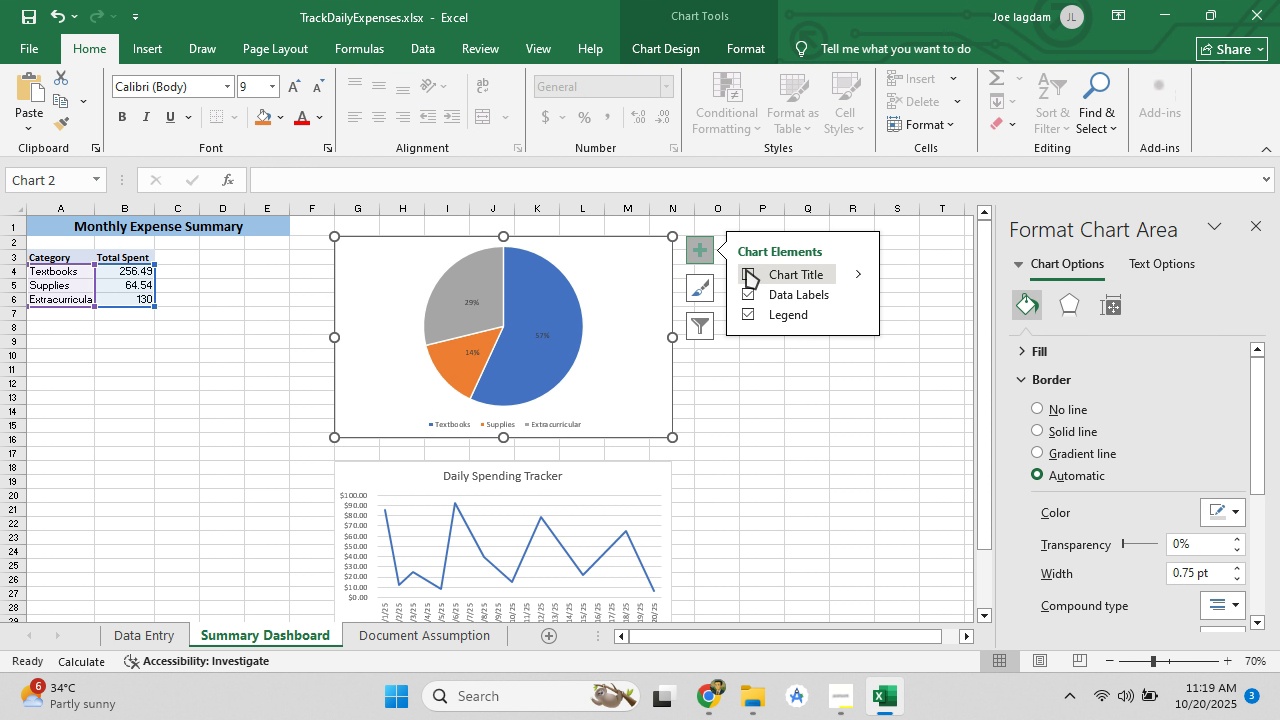 
left_click([746, 269])
 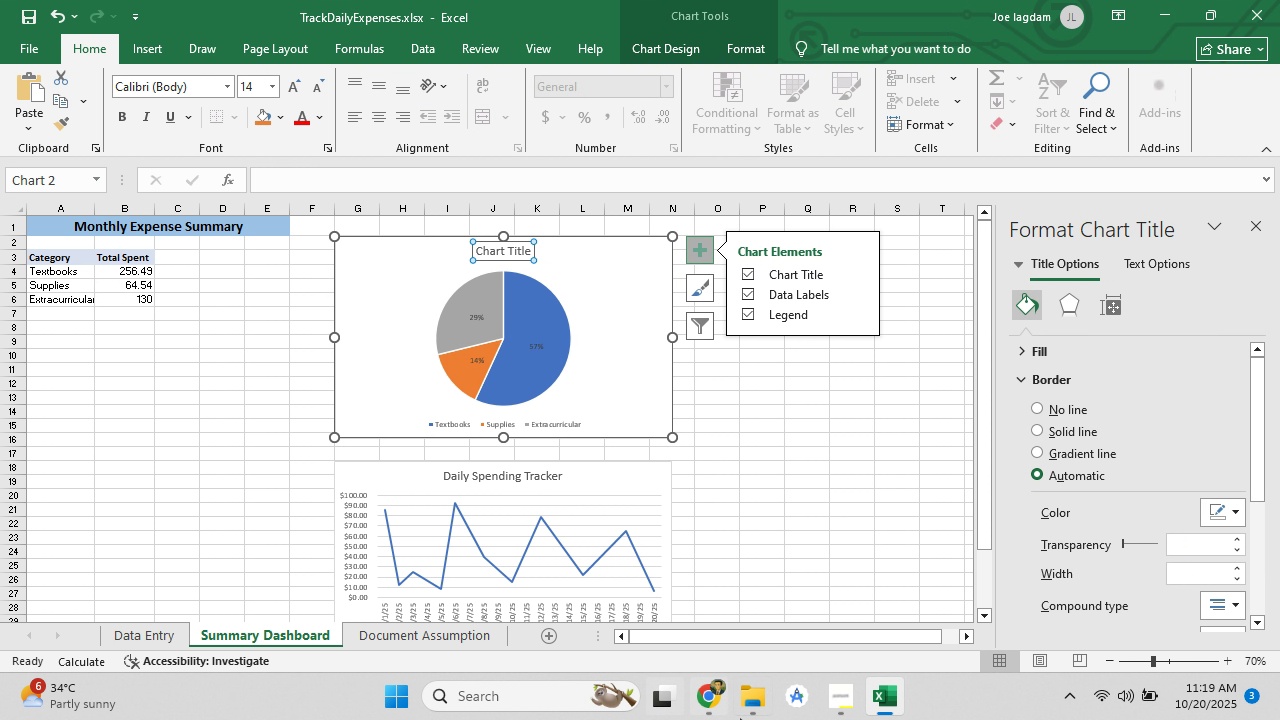 
left_click_drag(start_coordinate=[741, 719], to_coordinate=[736, 719])
 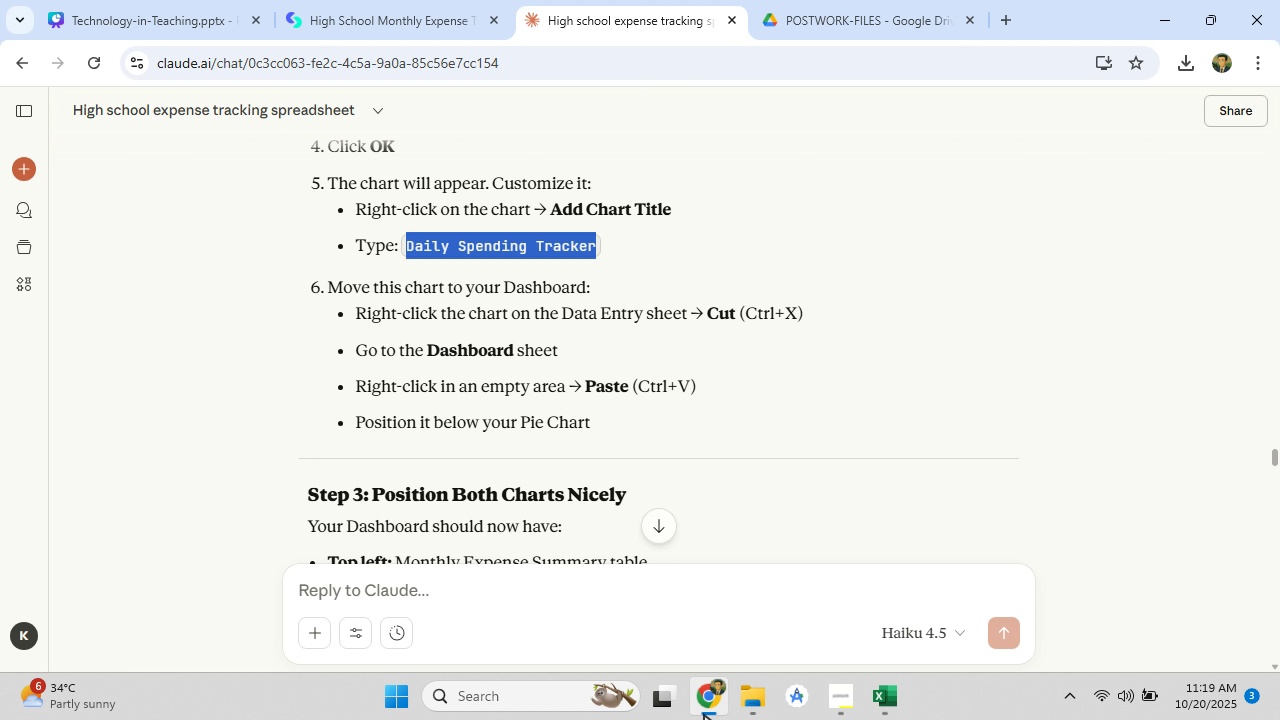 
double_click([704, 714])
 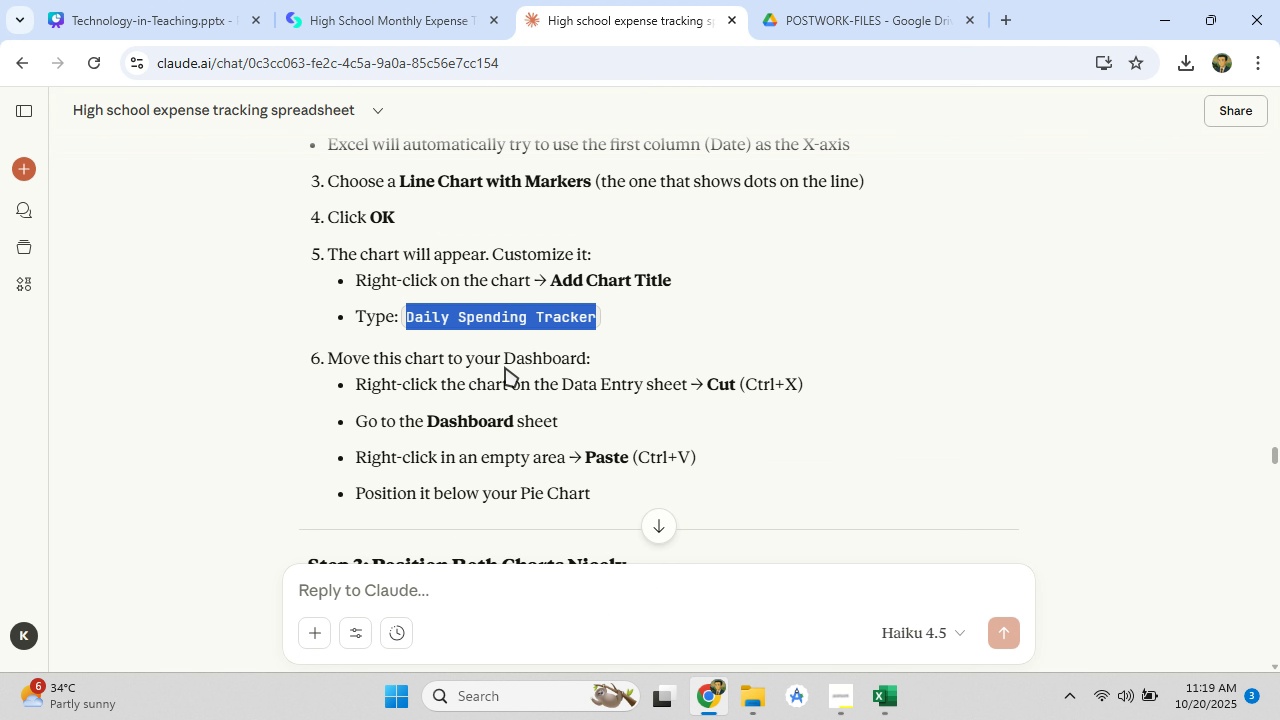 
scroll: coordinate [505, 367], scroll_direction: up, amount: 13.0
 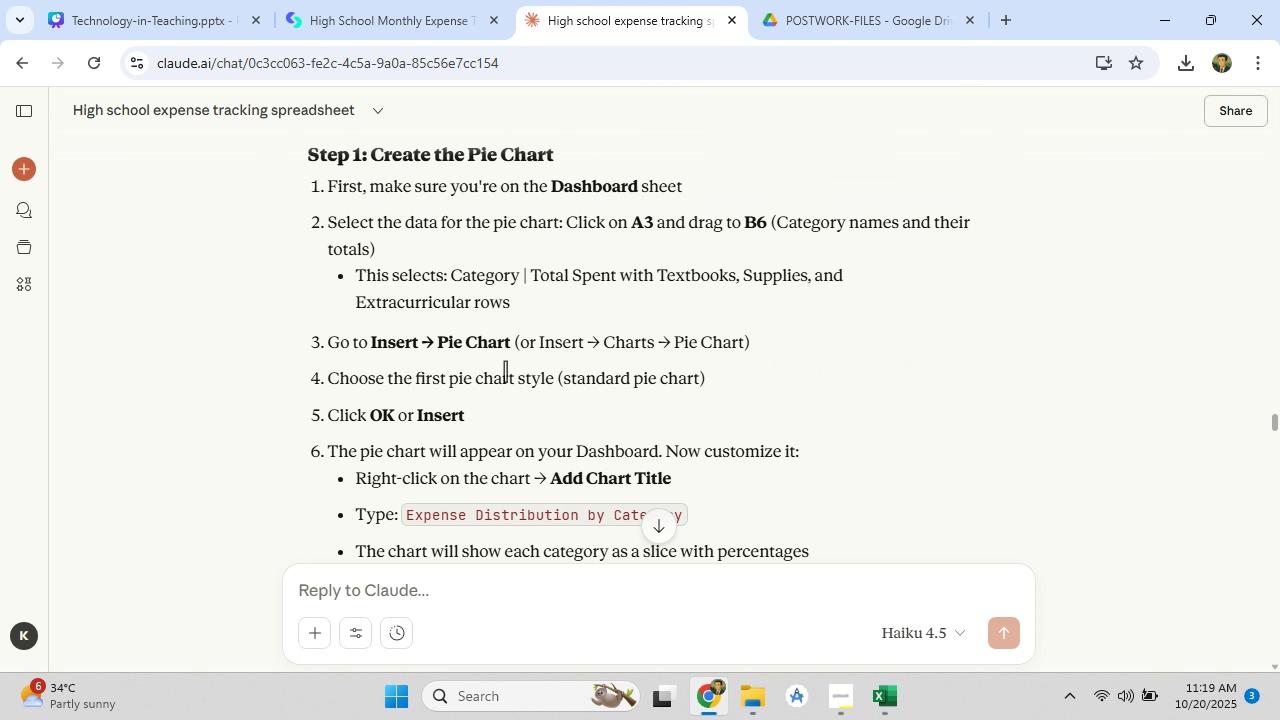 
scroll: coordinate [505, 367], scroll_direction: down, amount: 3.0
 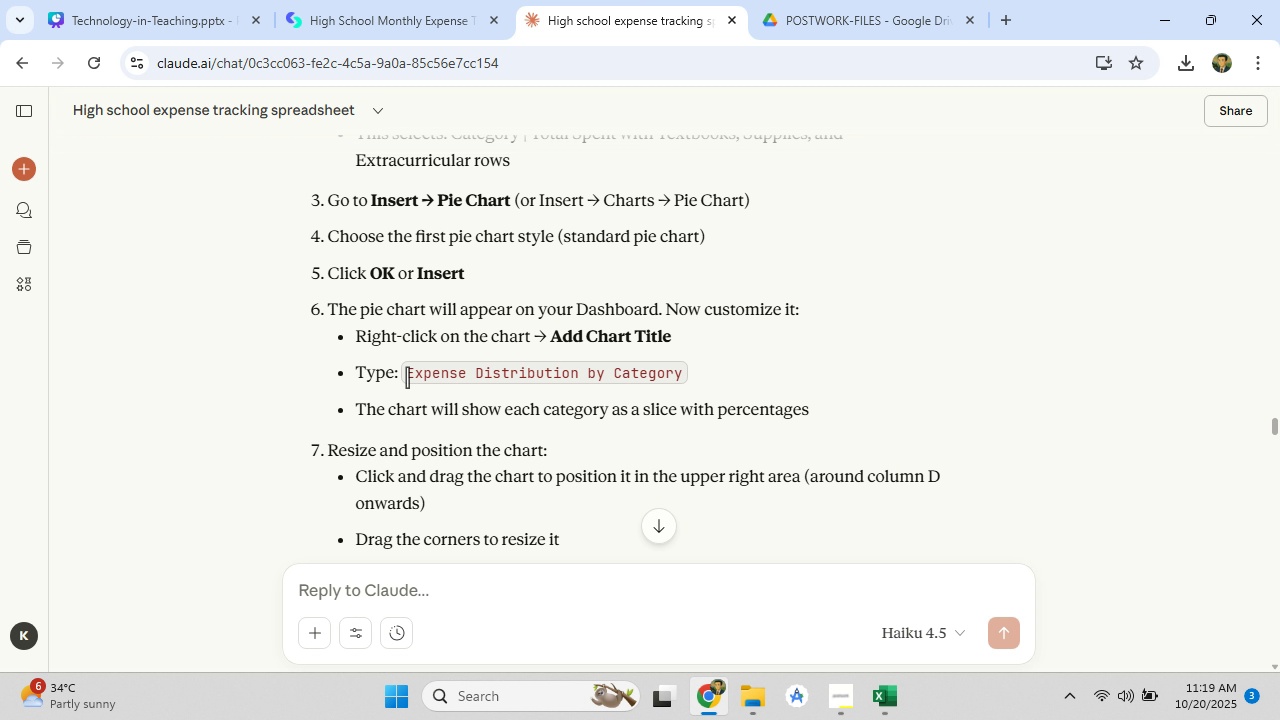 
left_click_drag(start_coordinate=[406, 376], to_coordinate=[680, 386])
 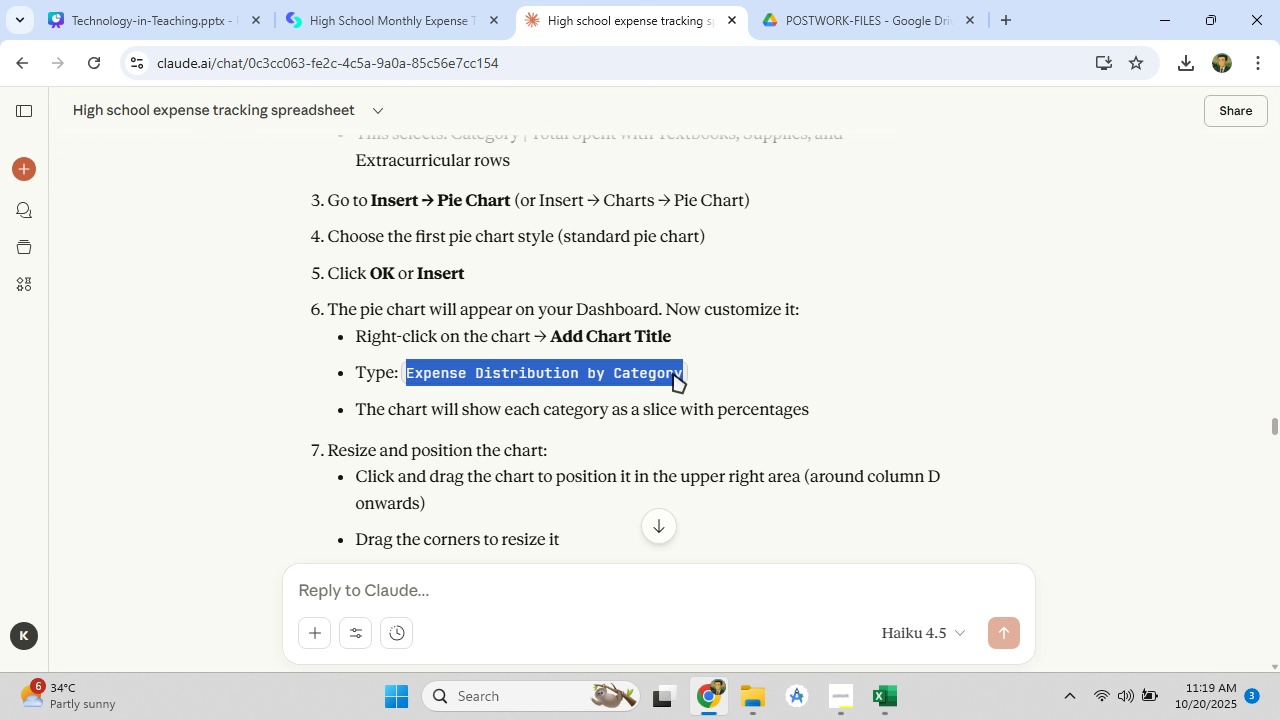 
right_click([673, 373])
 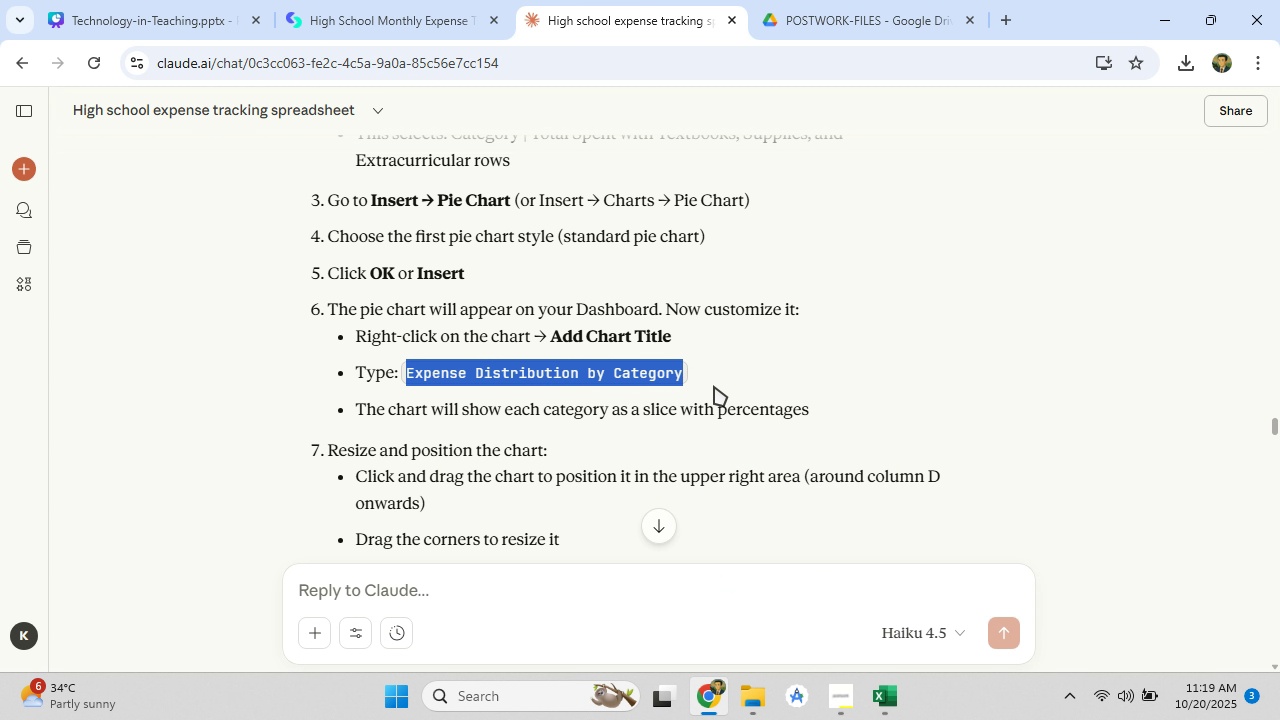 
left_click([714, 386])
 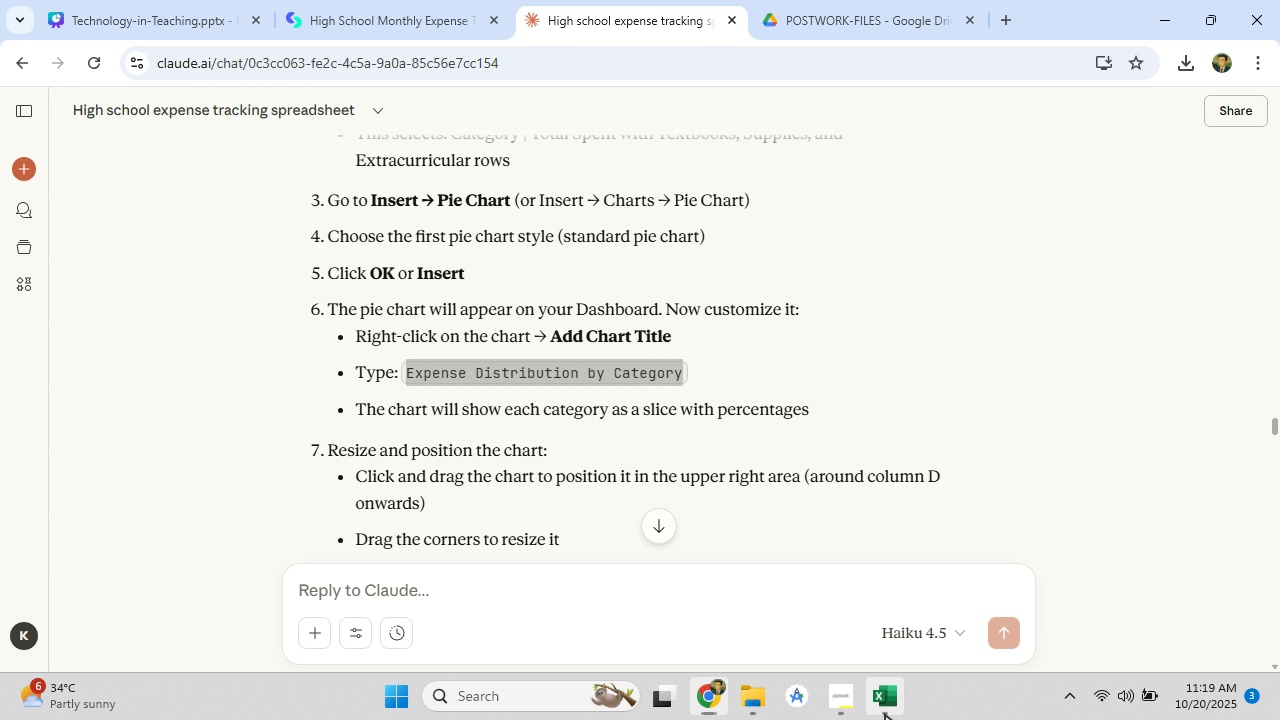 
left_click([885, 714])
 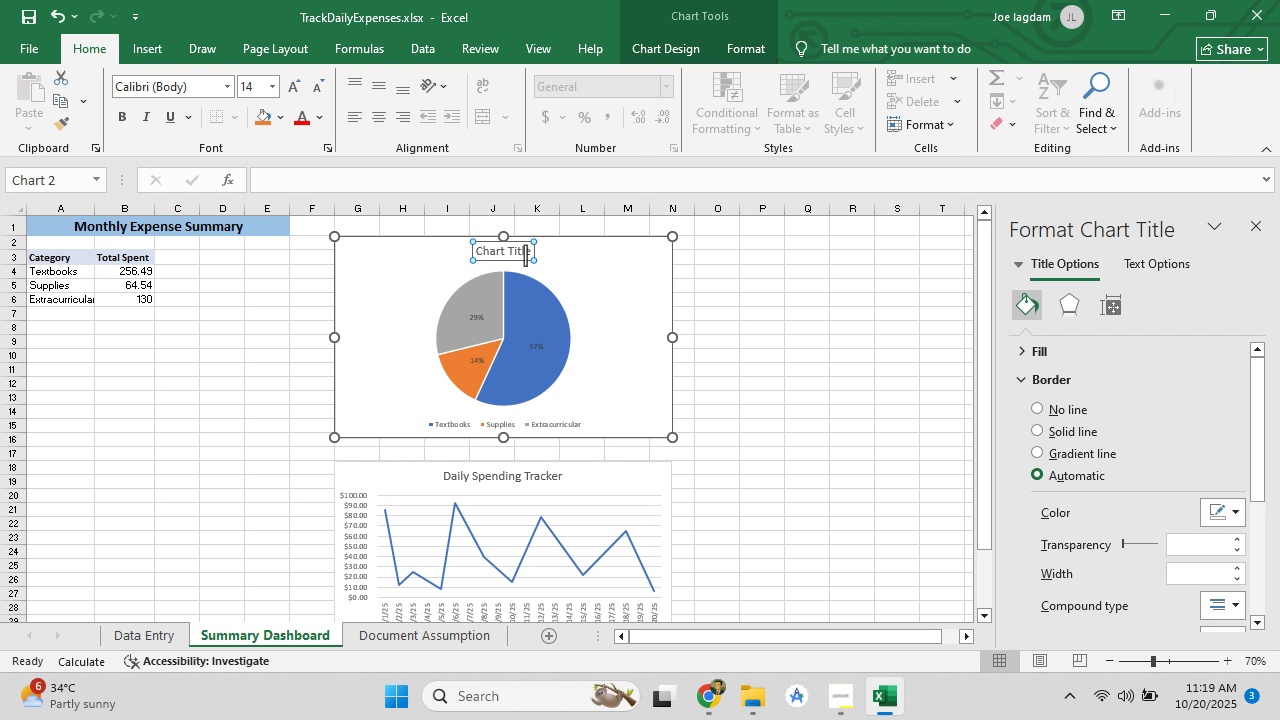 
double_click([525, 255])
 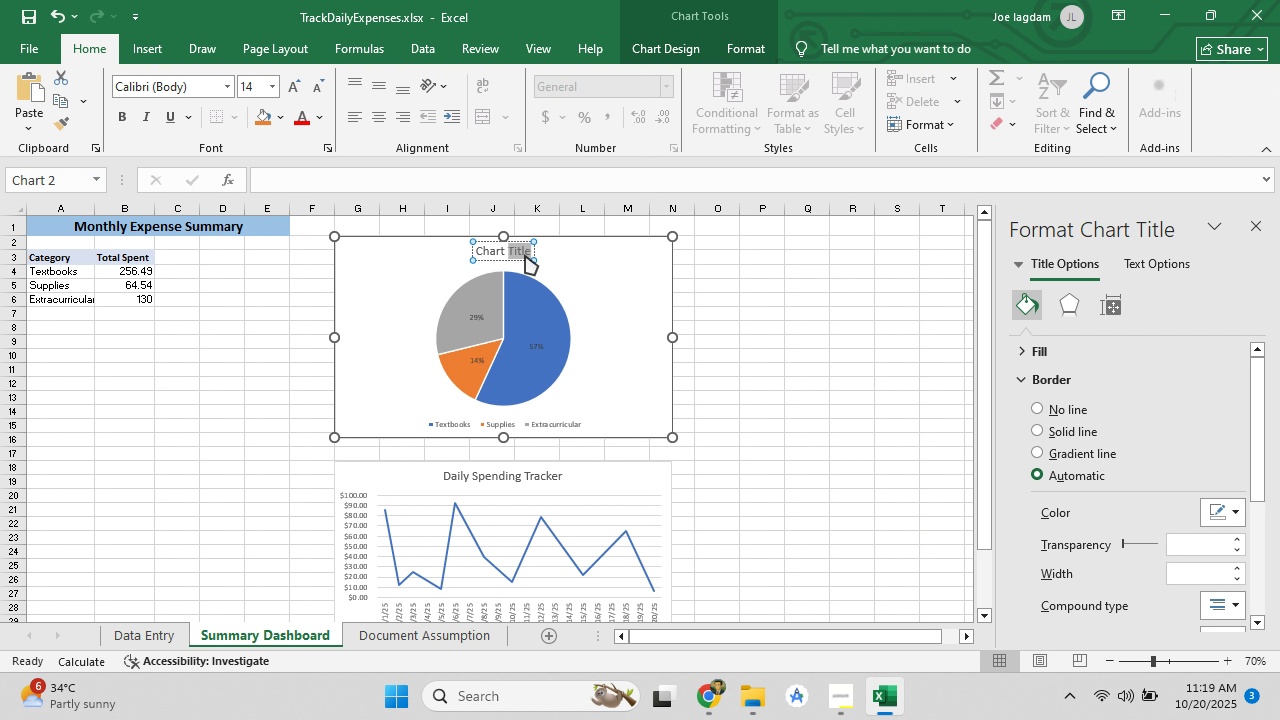 
key(Control+A)
 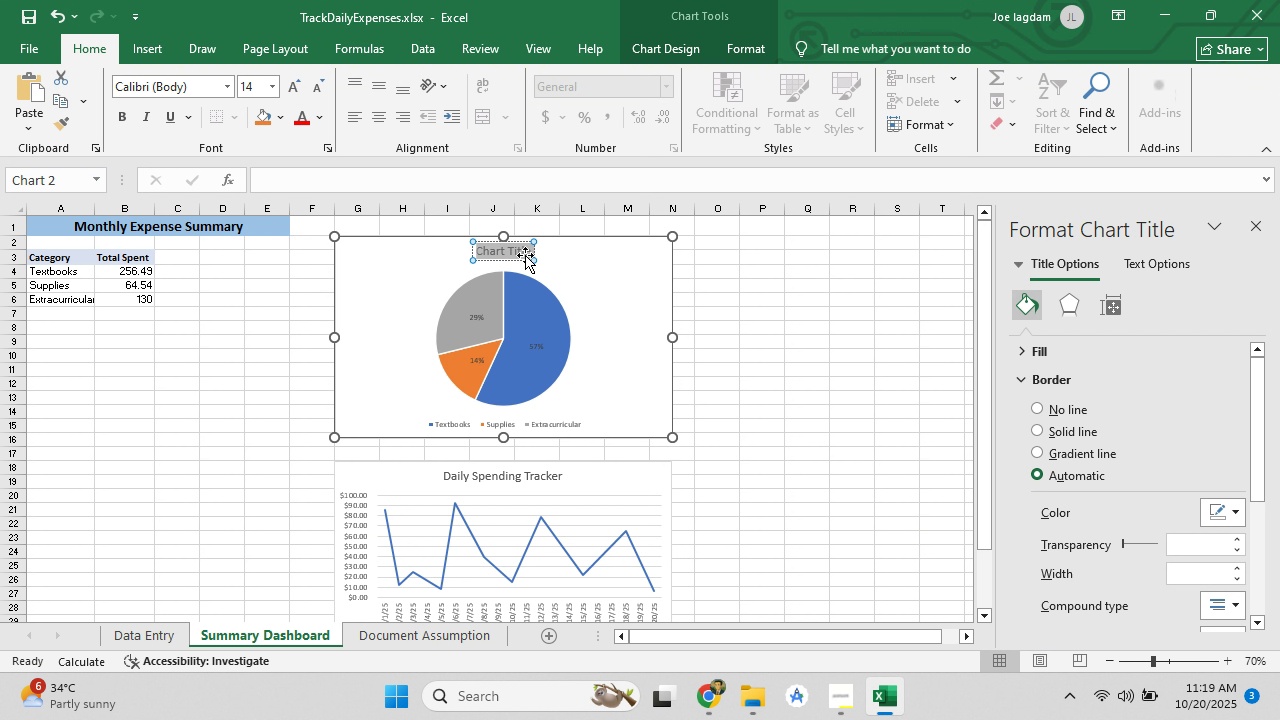 
key(Backspace)
 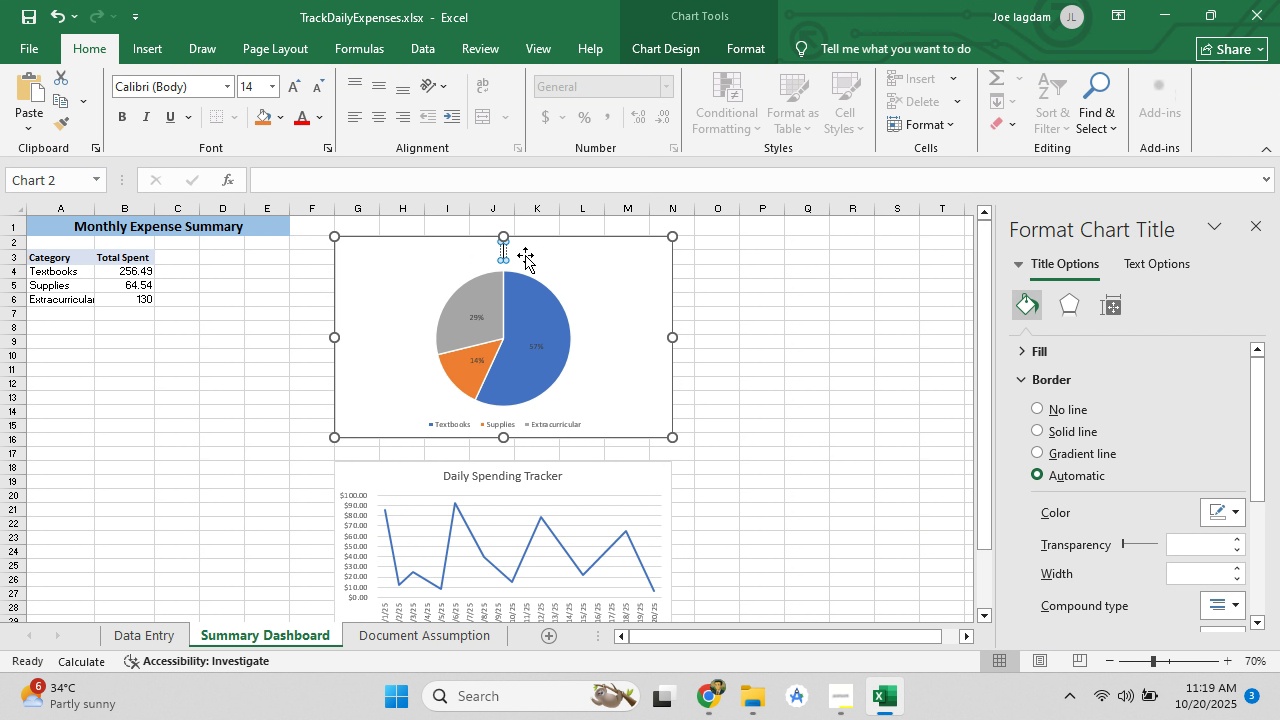 
key(Control+V)
 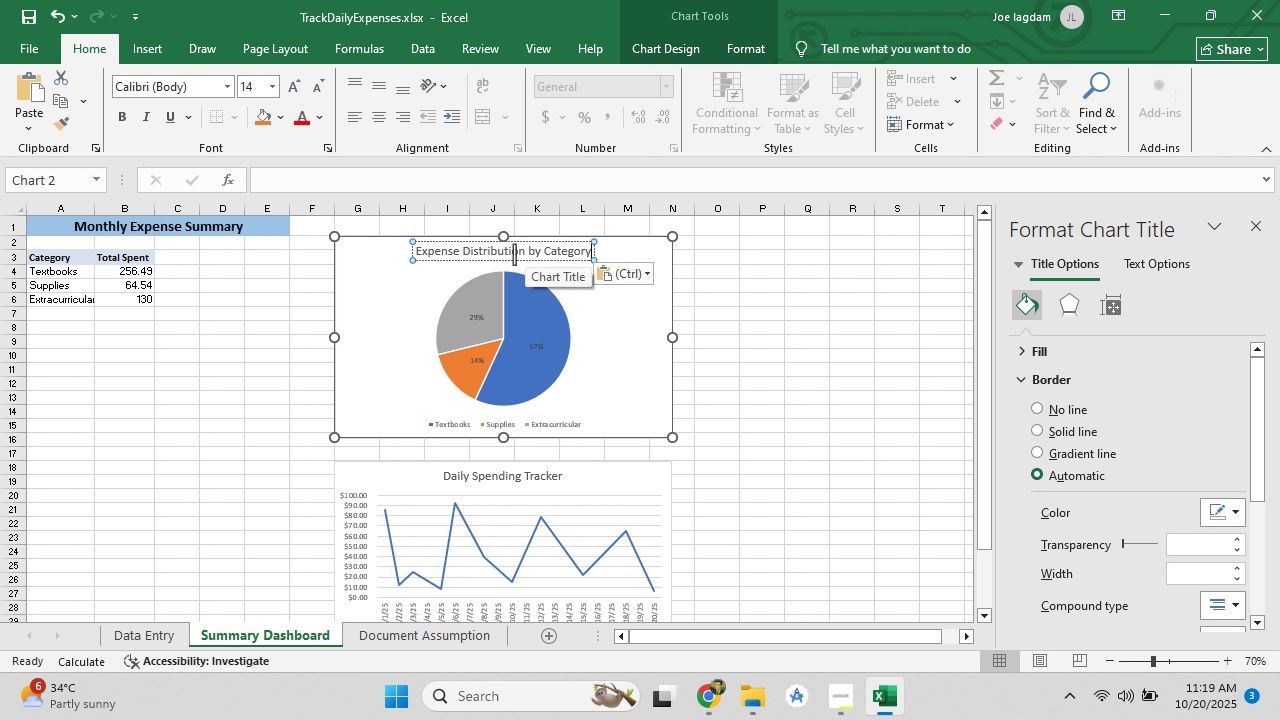 
key(Control+S)
 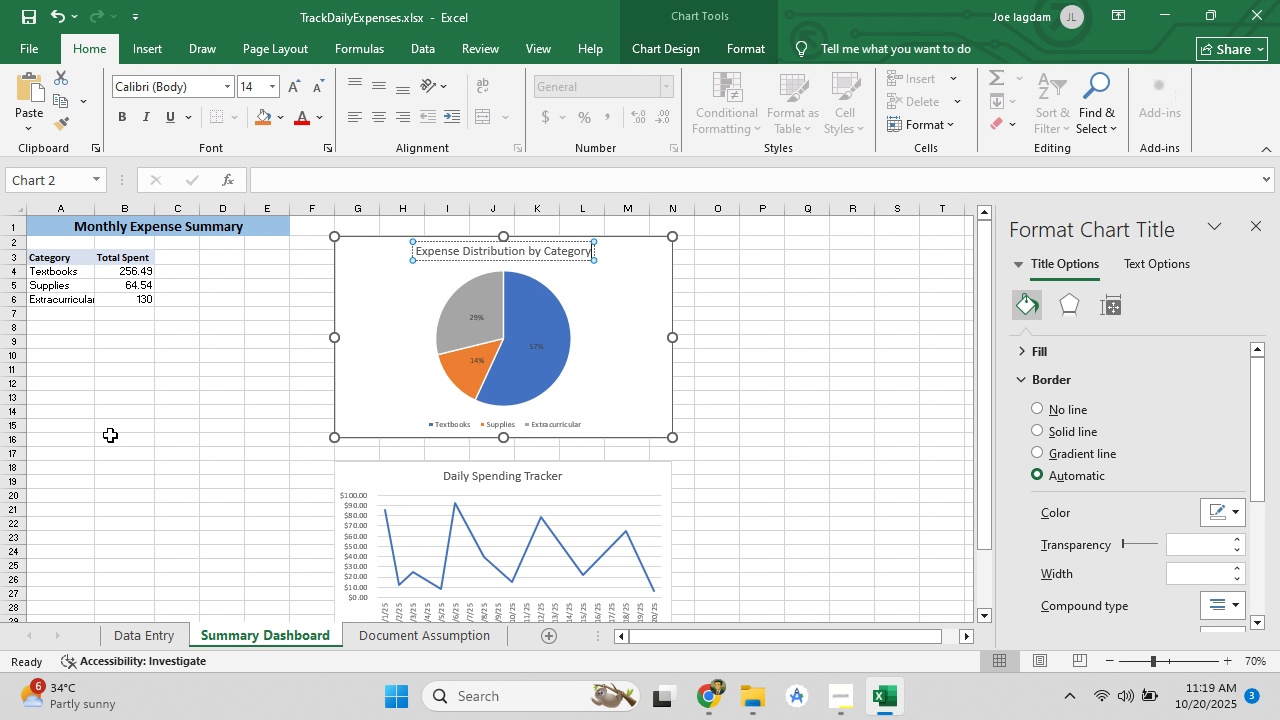 
left_click([110, 435])
 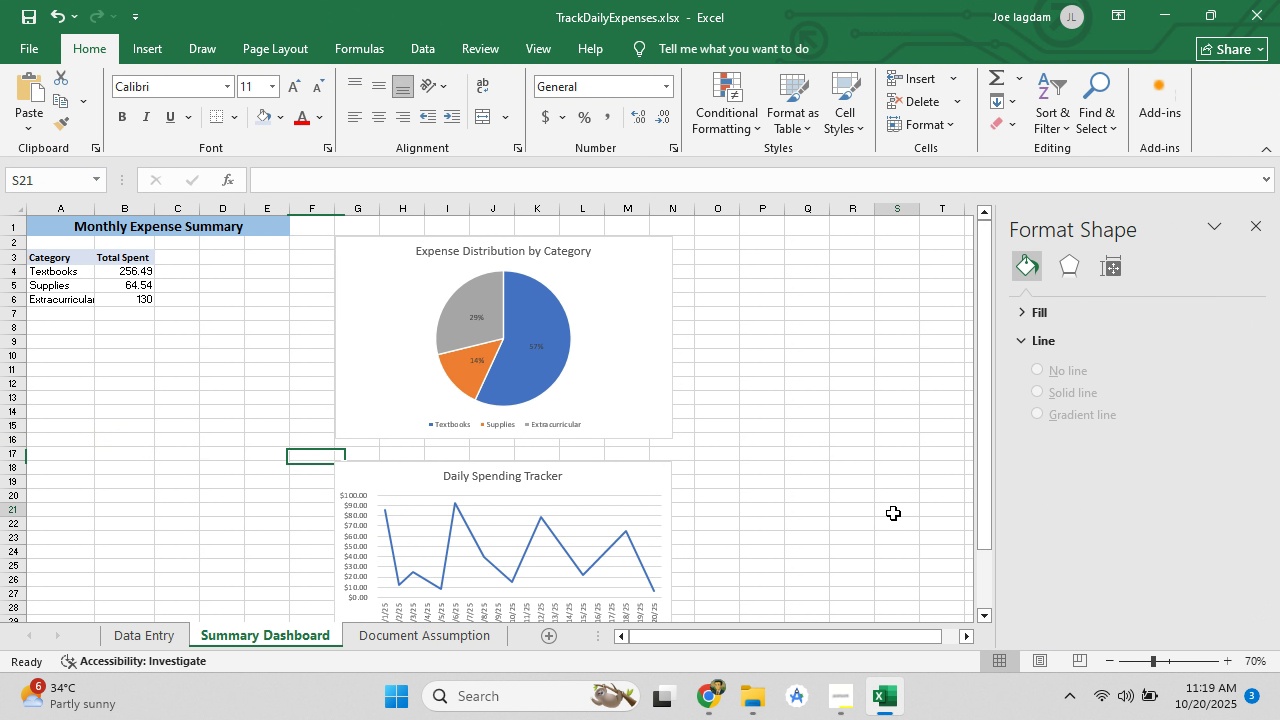 
left_click([893, 513])
 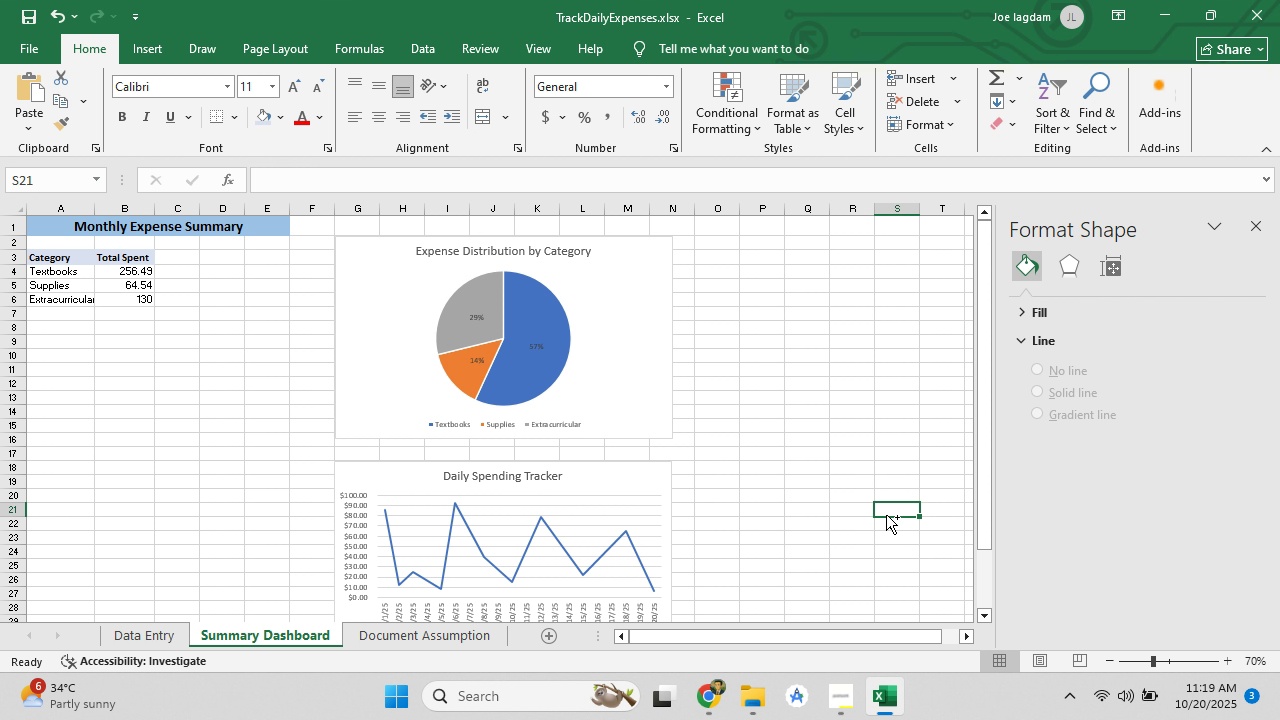 
key(Control+S)
 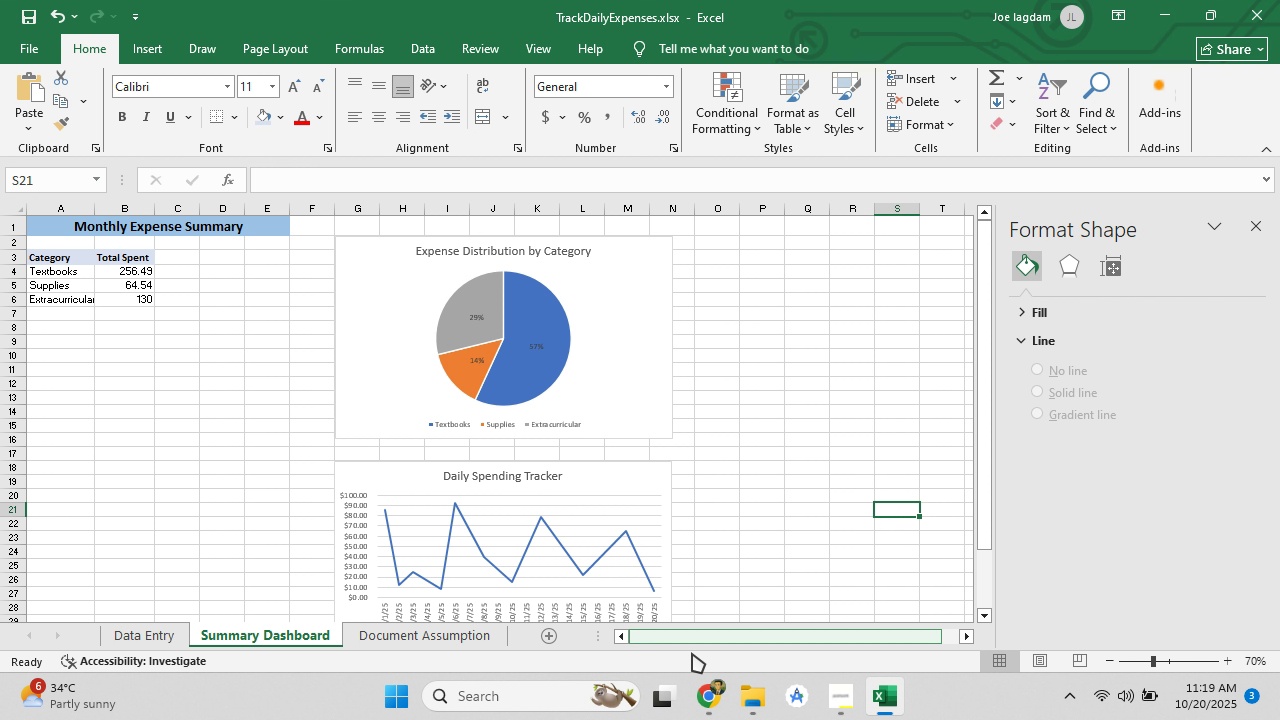 
left_click([754, 708])
 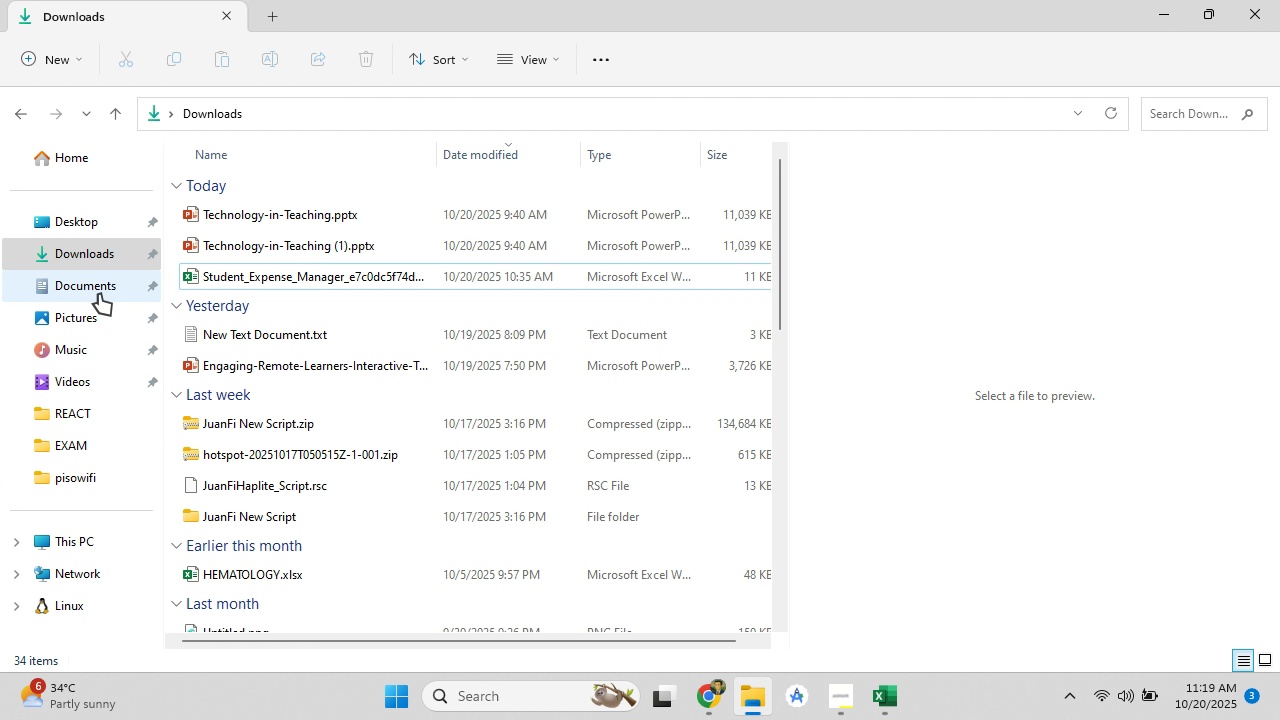 
left_click([99, 294])